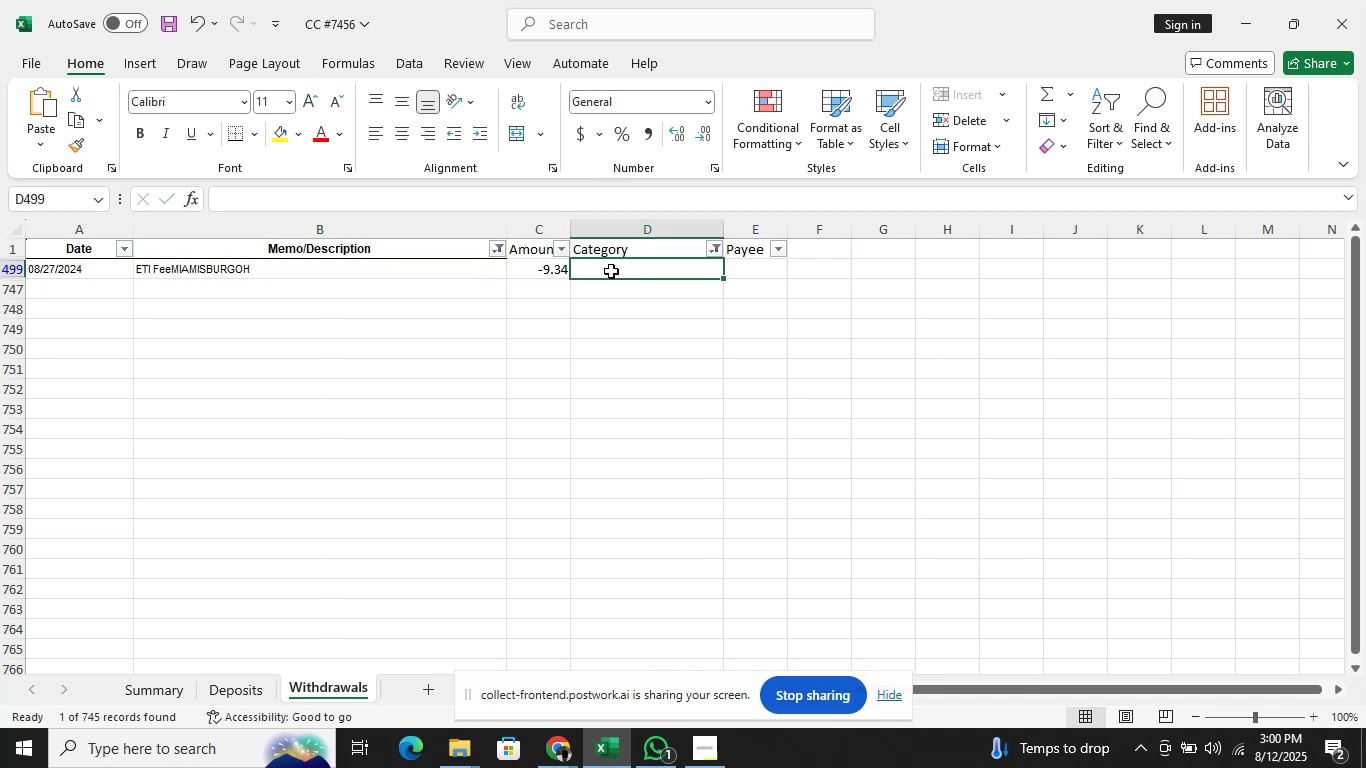 
type(du)
 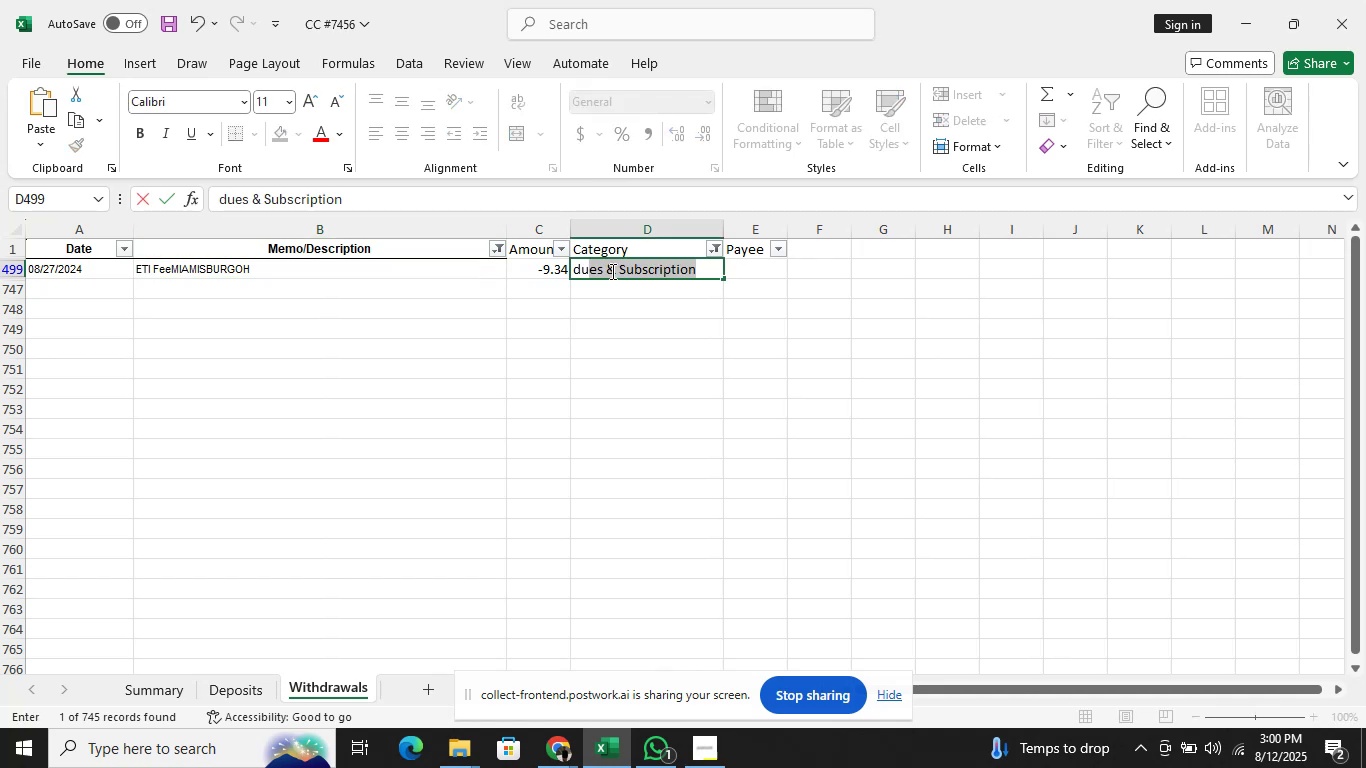 
key(Enter)
 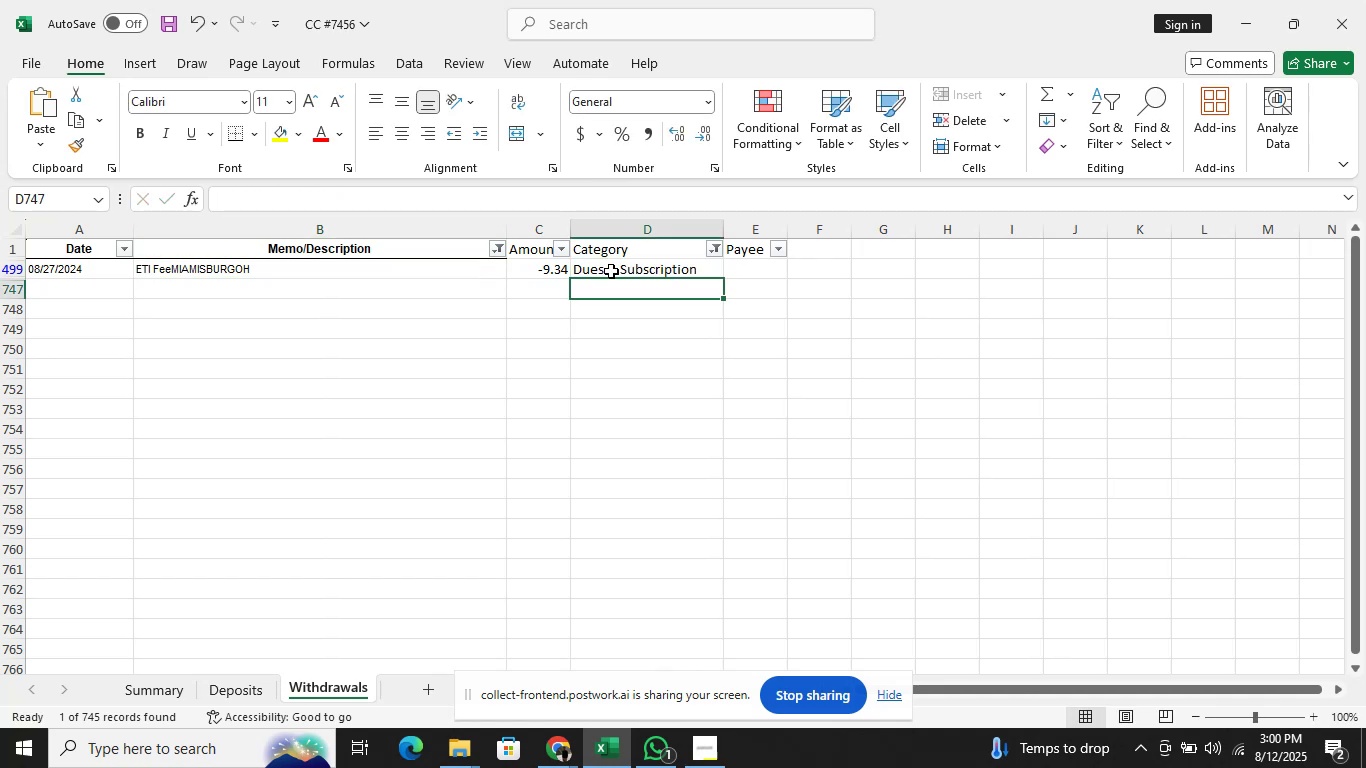 
key(ArrowUp)
 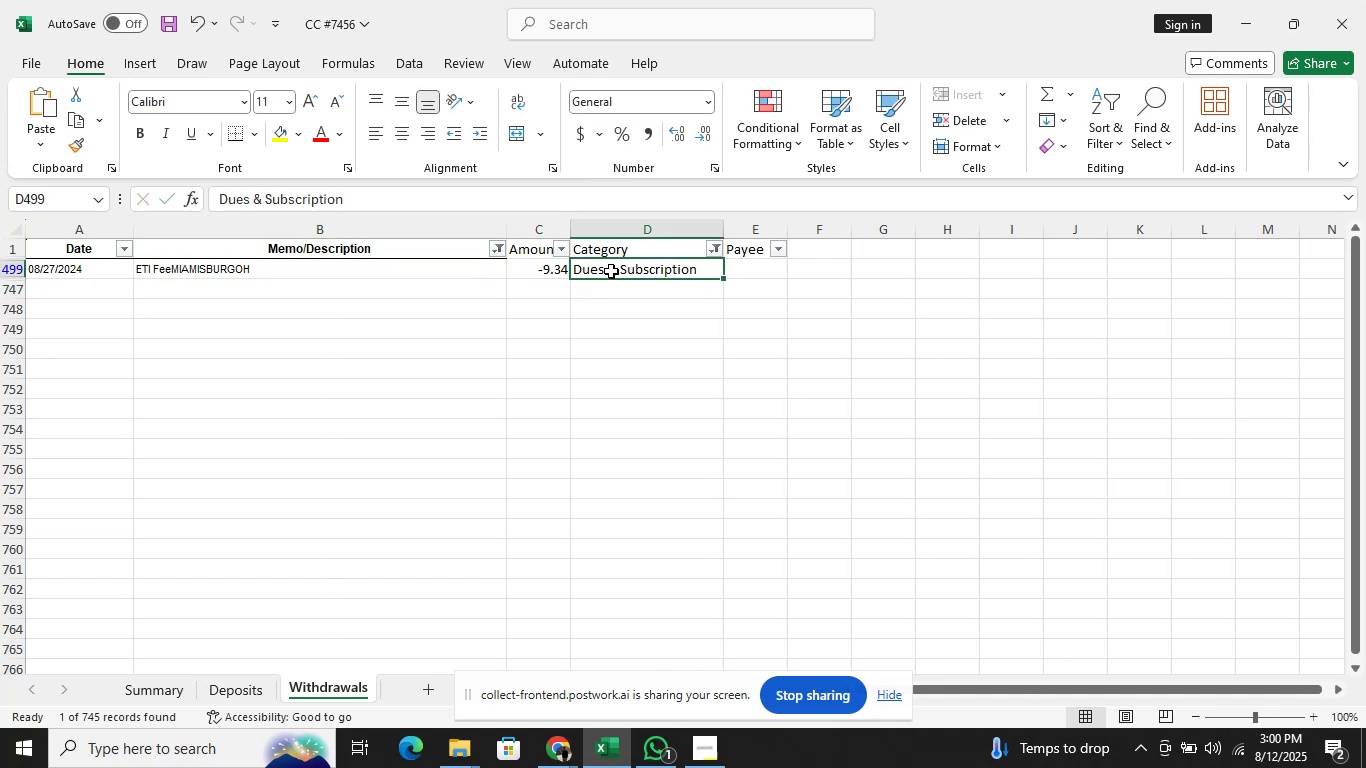 
key(ArrowRight)
 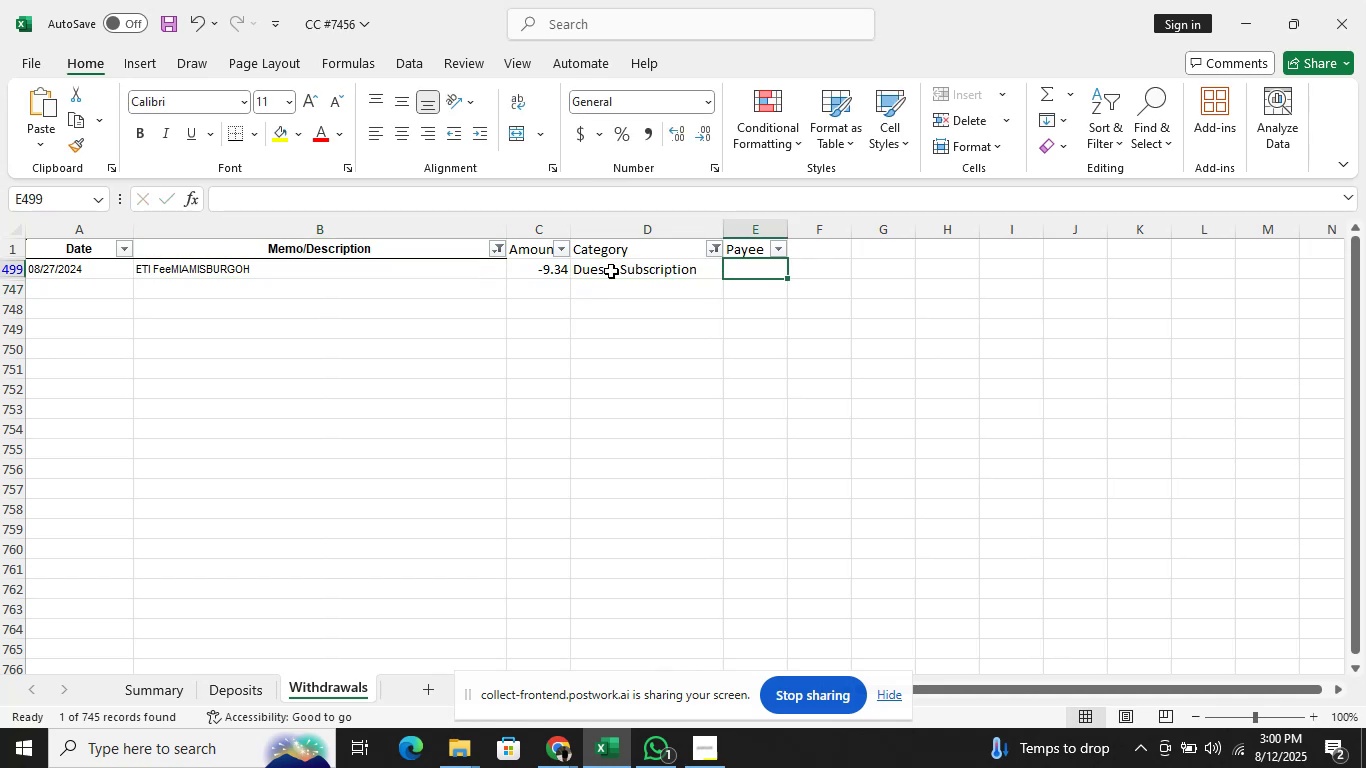 
type(ETI Fee)
 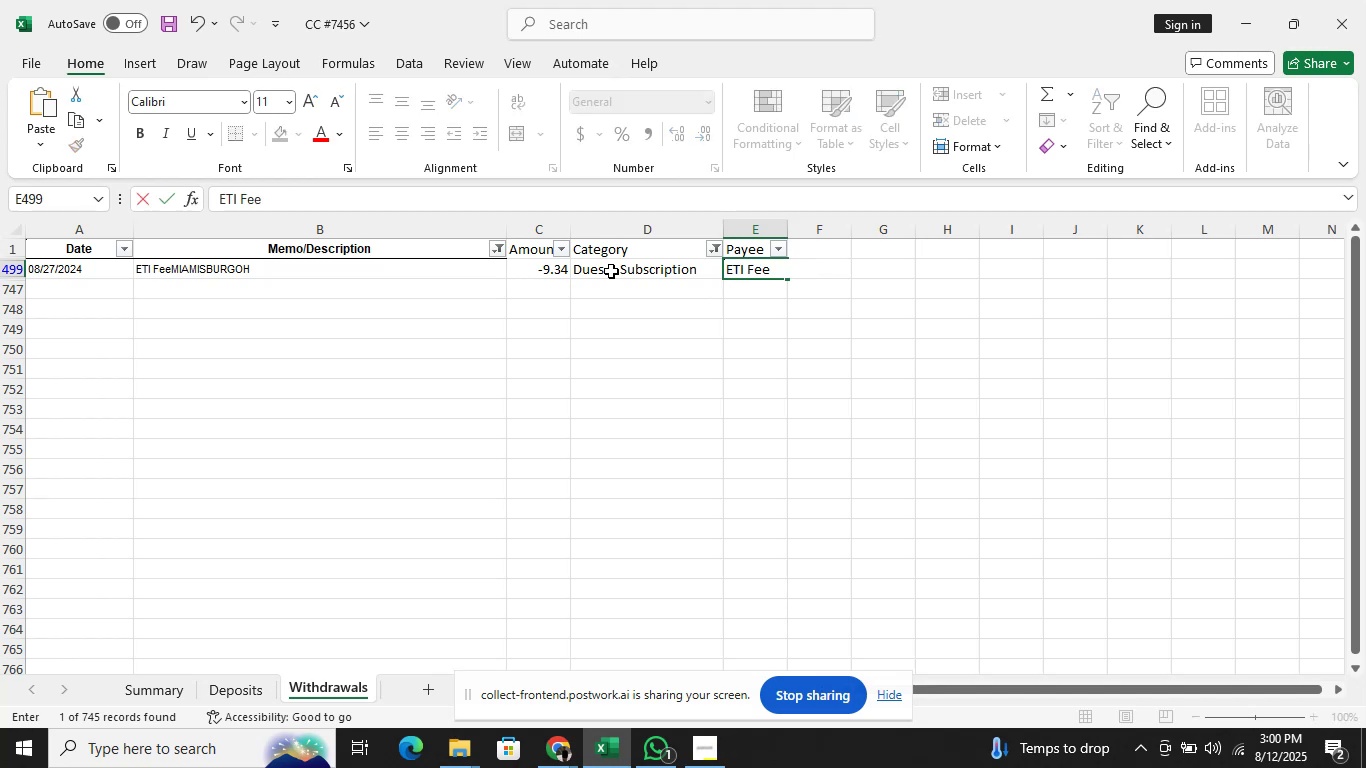 
key(Enter)
 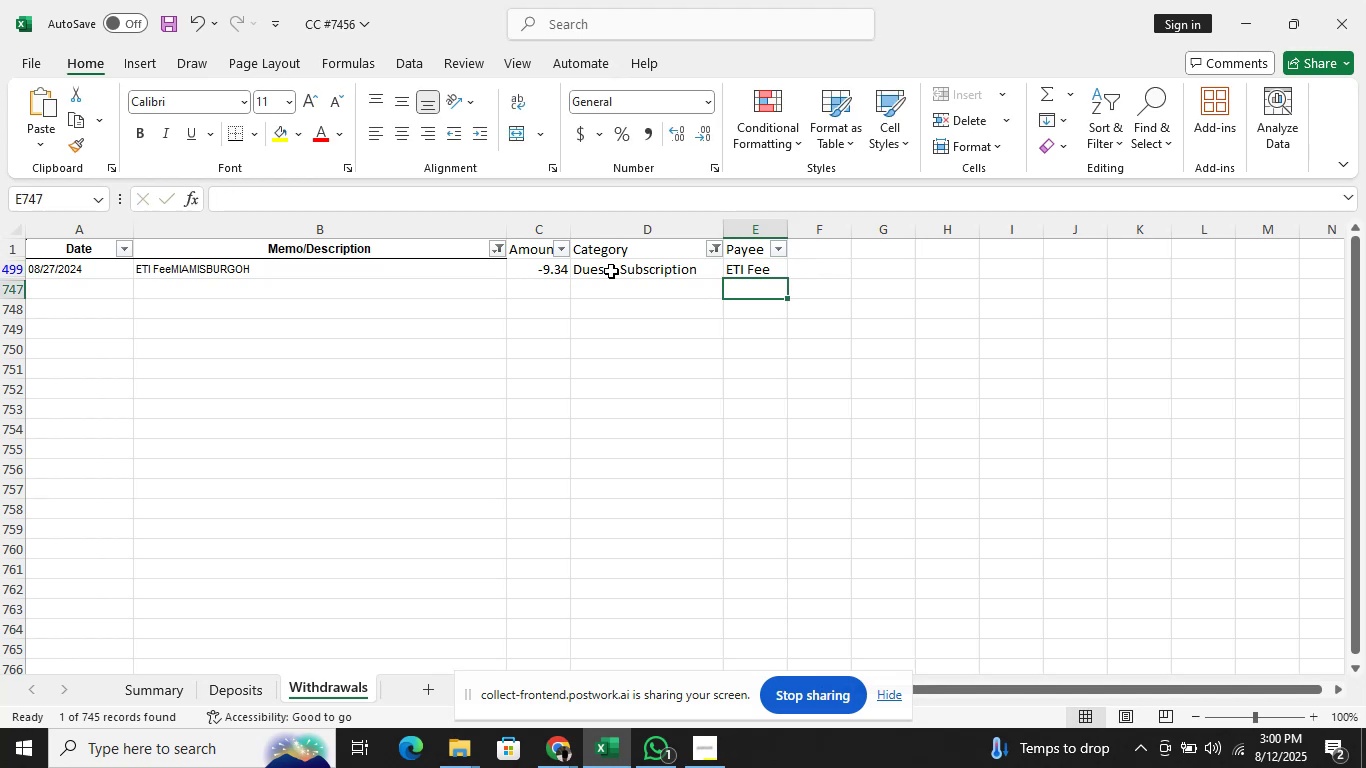 
key(ArrowUp)
 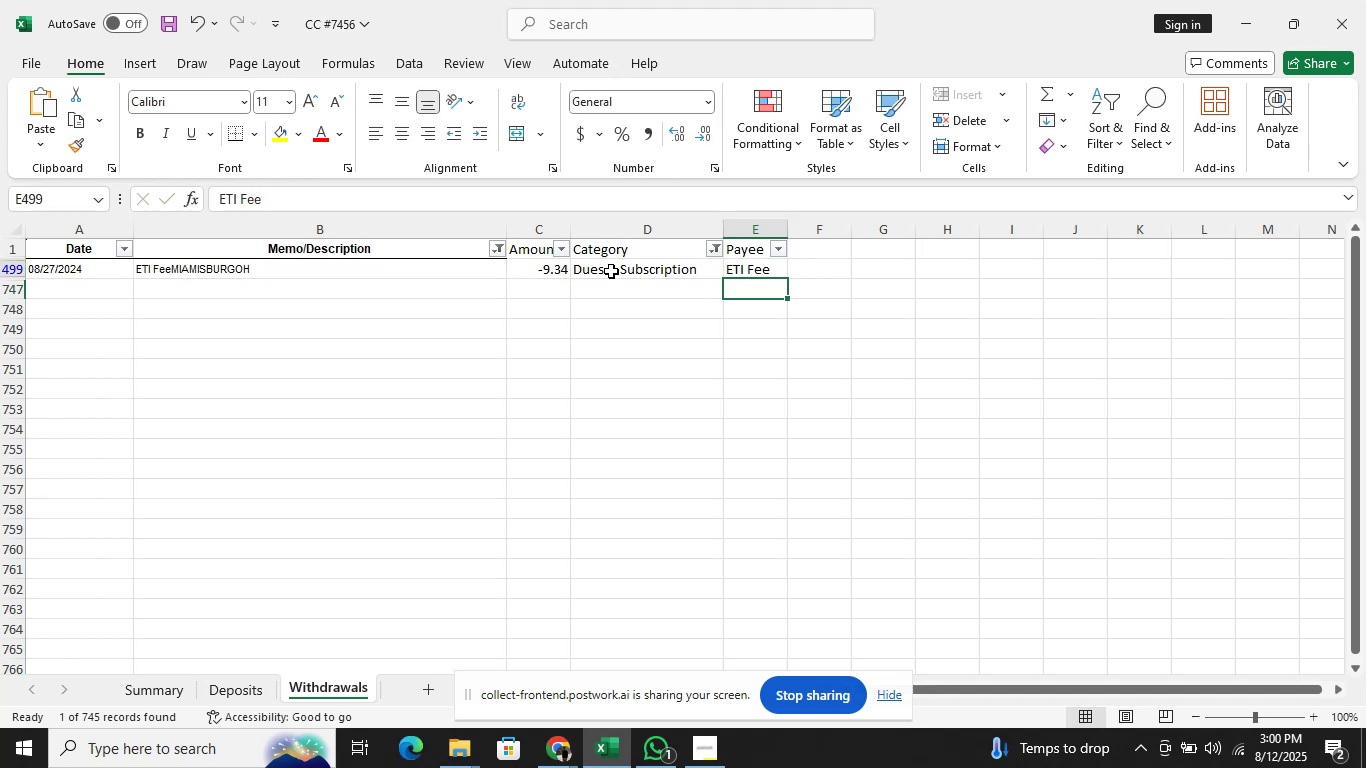 
key(ArrowUp)
 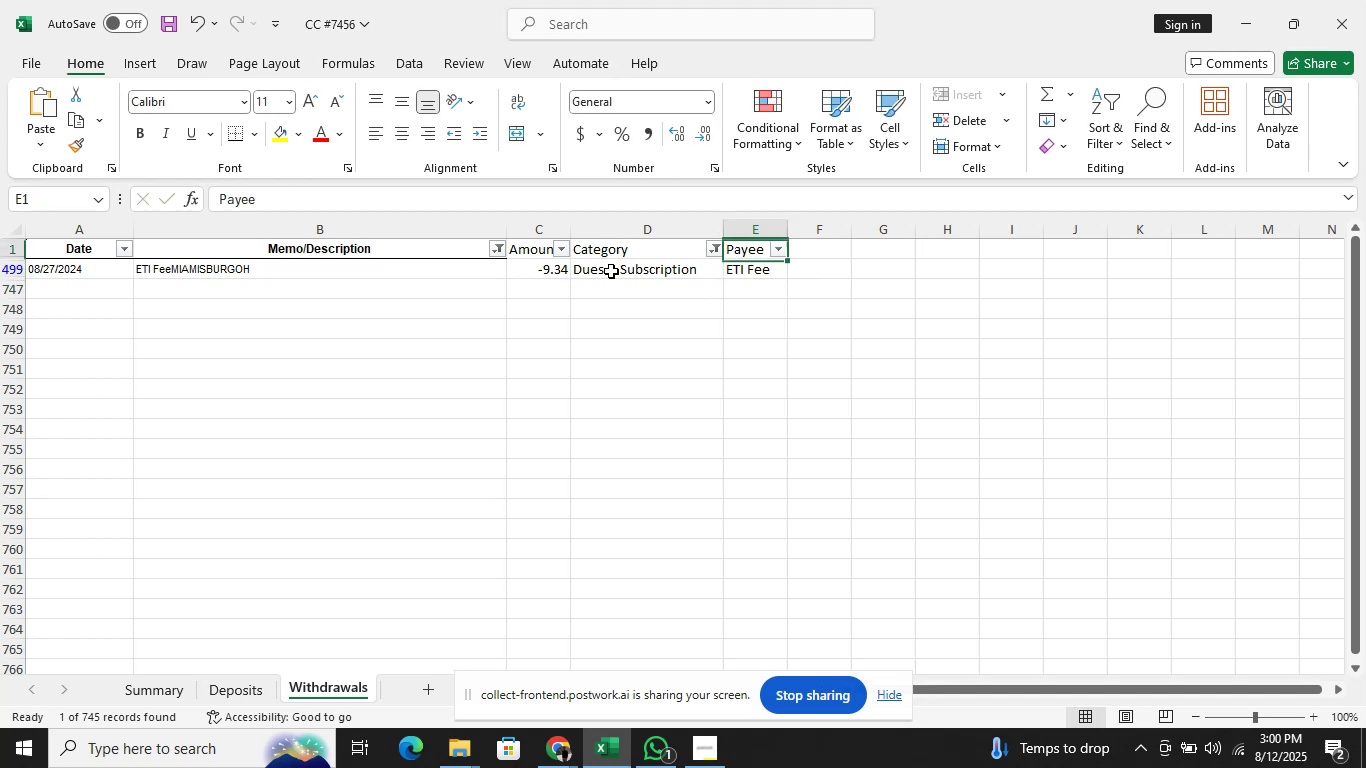 
key(ArrowLeft)
 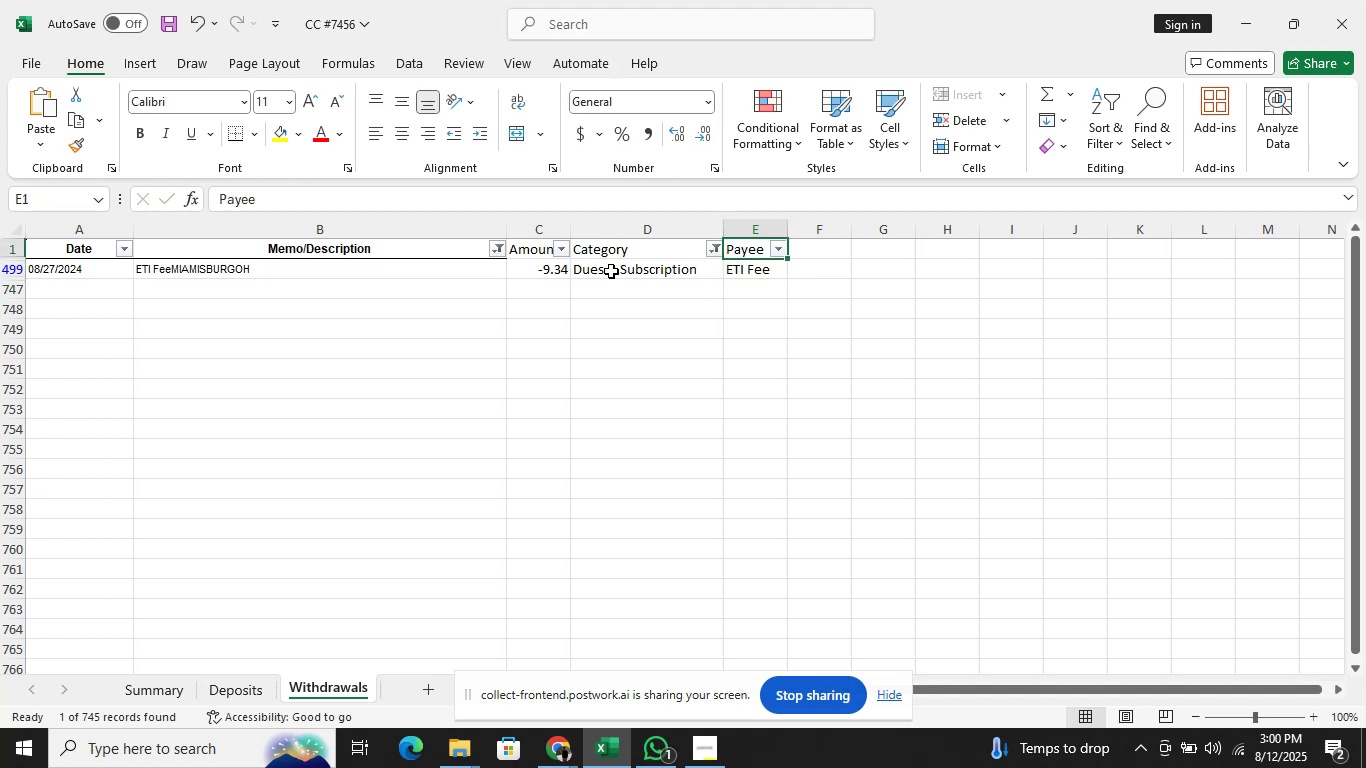 
key(ArrowLeft)
 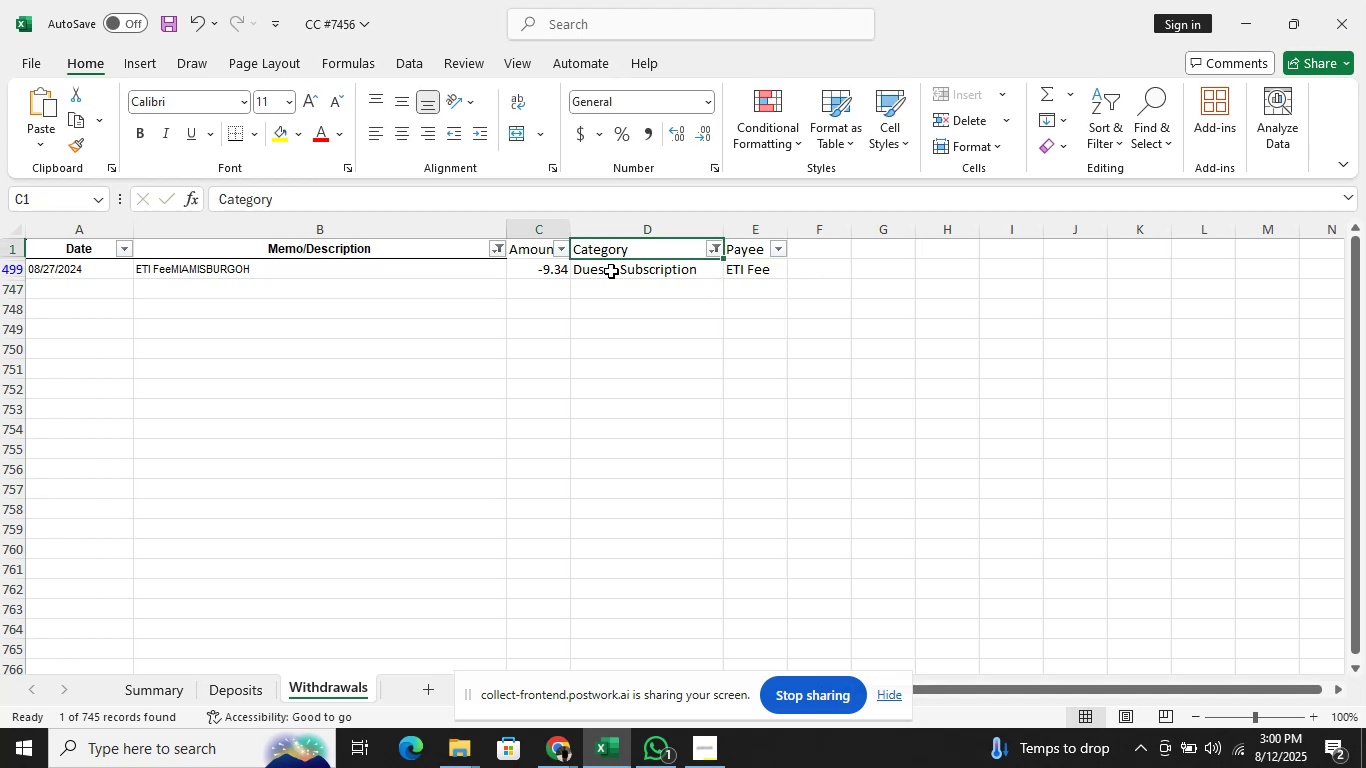 
key(ArrowLeft)
 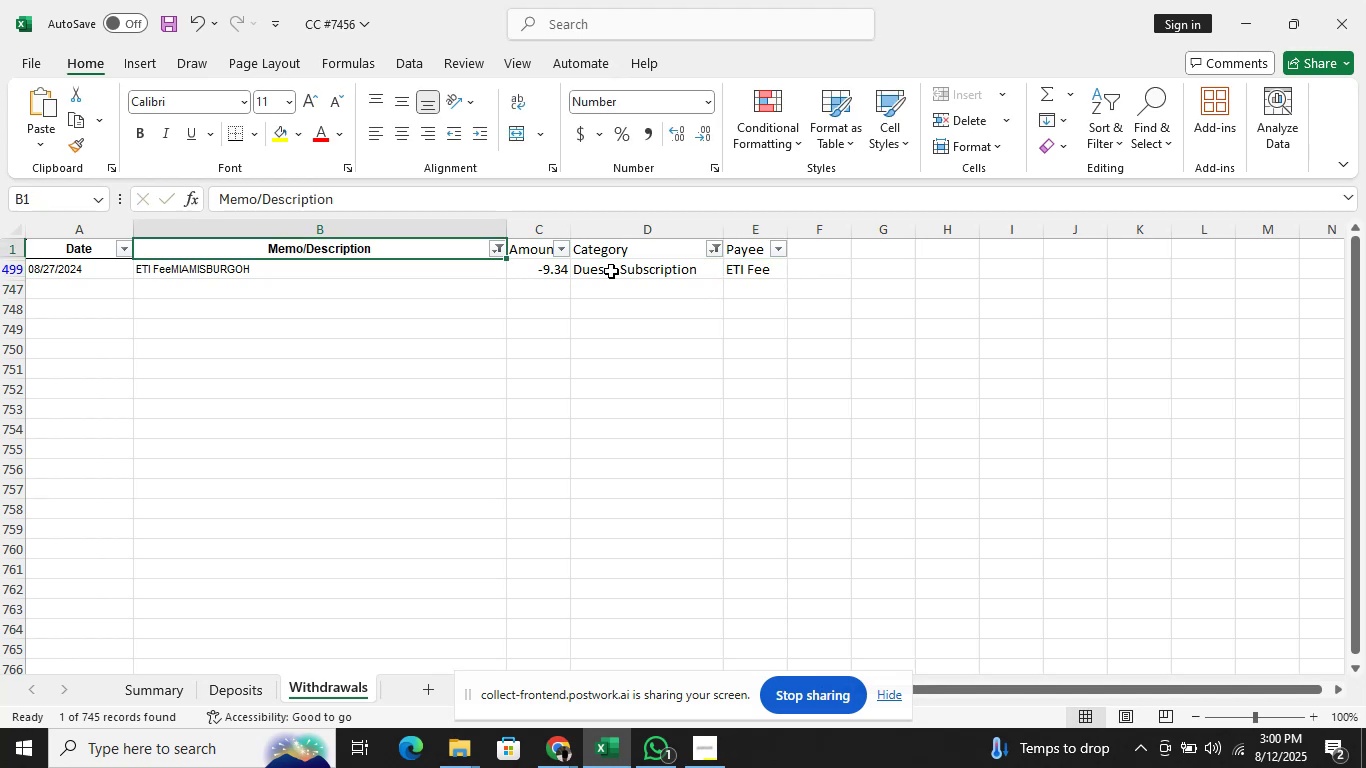 
key(Alt+AltLeft)
 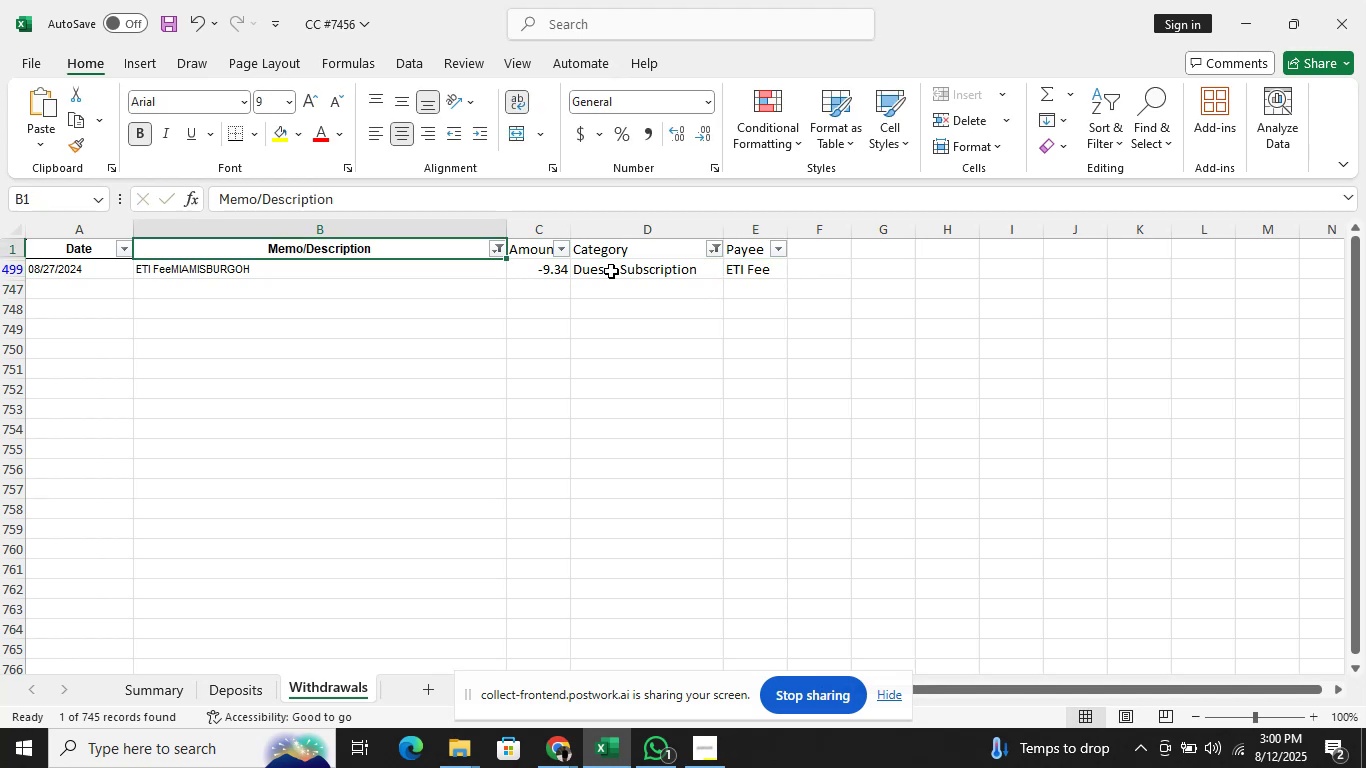 
key(Alt+ArrowDown)
 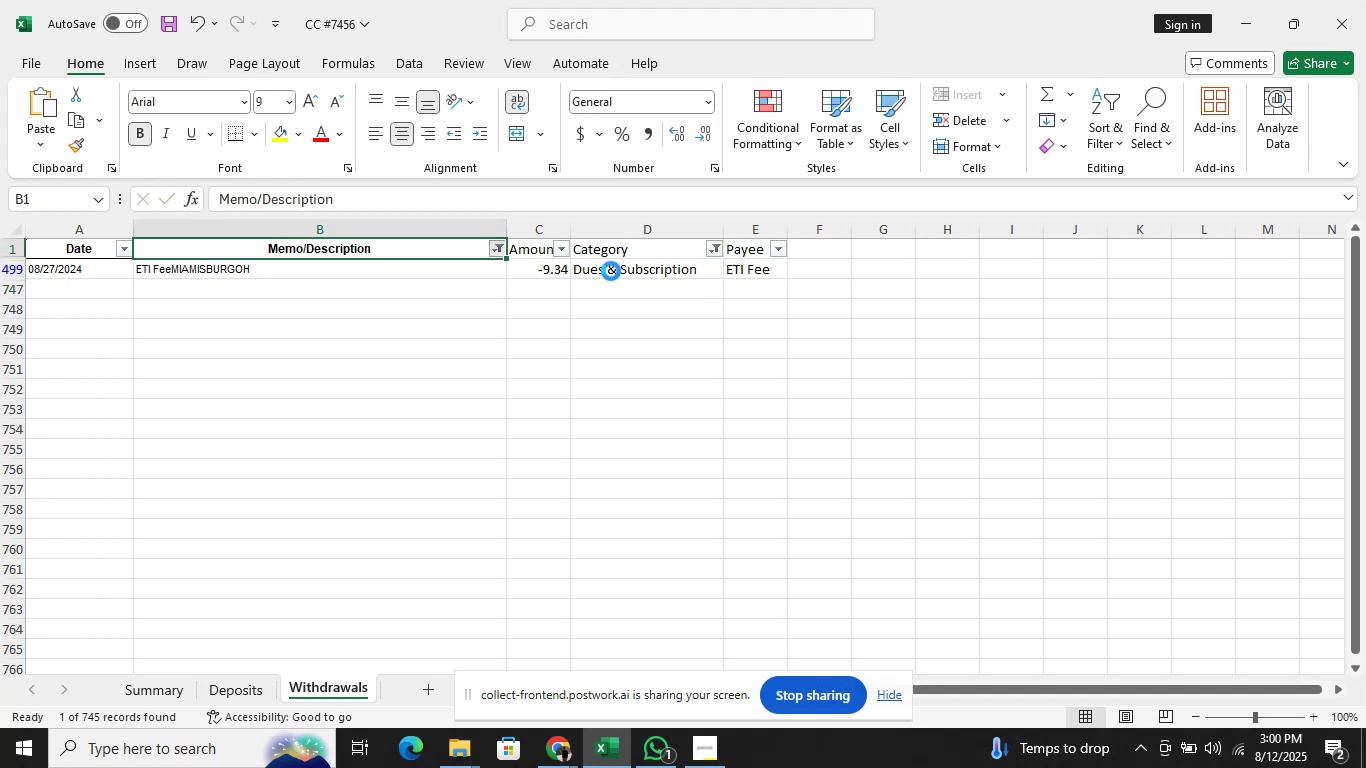 
key(ArrowDown)
 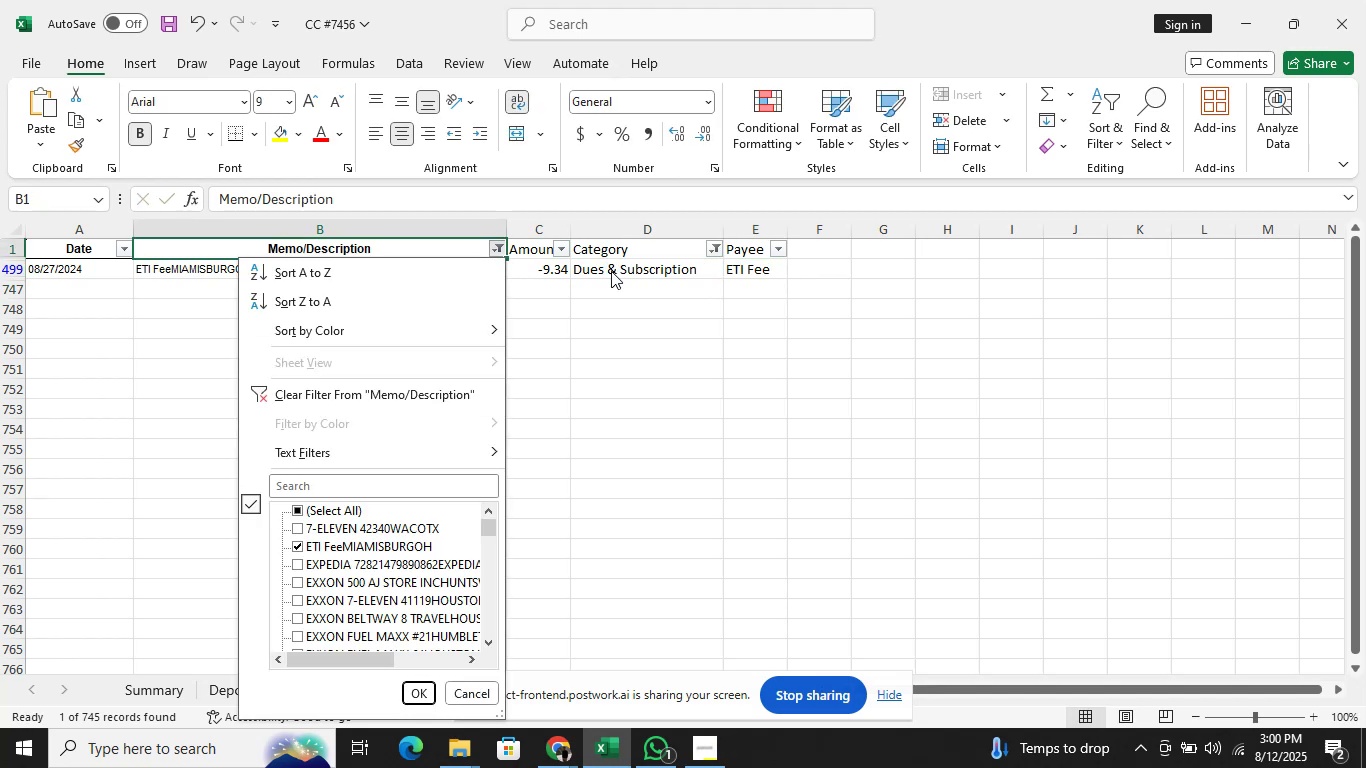 
key(ArrowDown)
 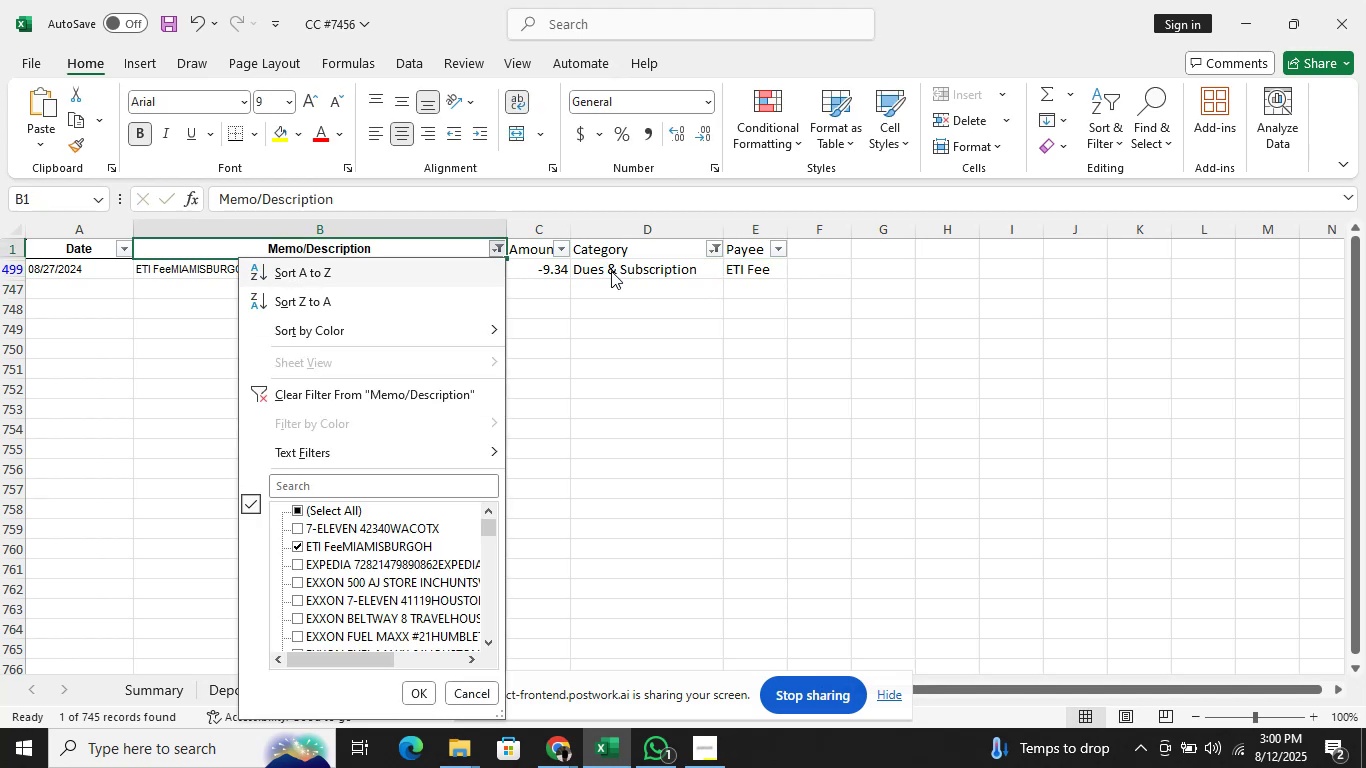 
key(ArrowDown)
 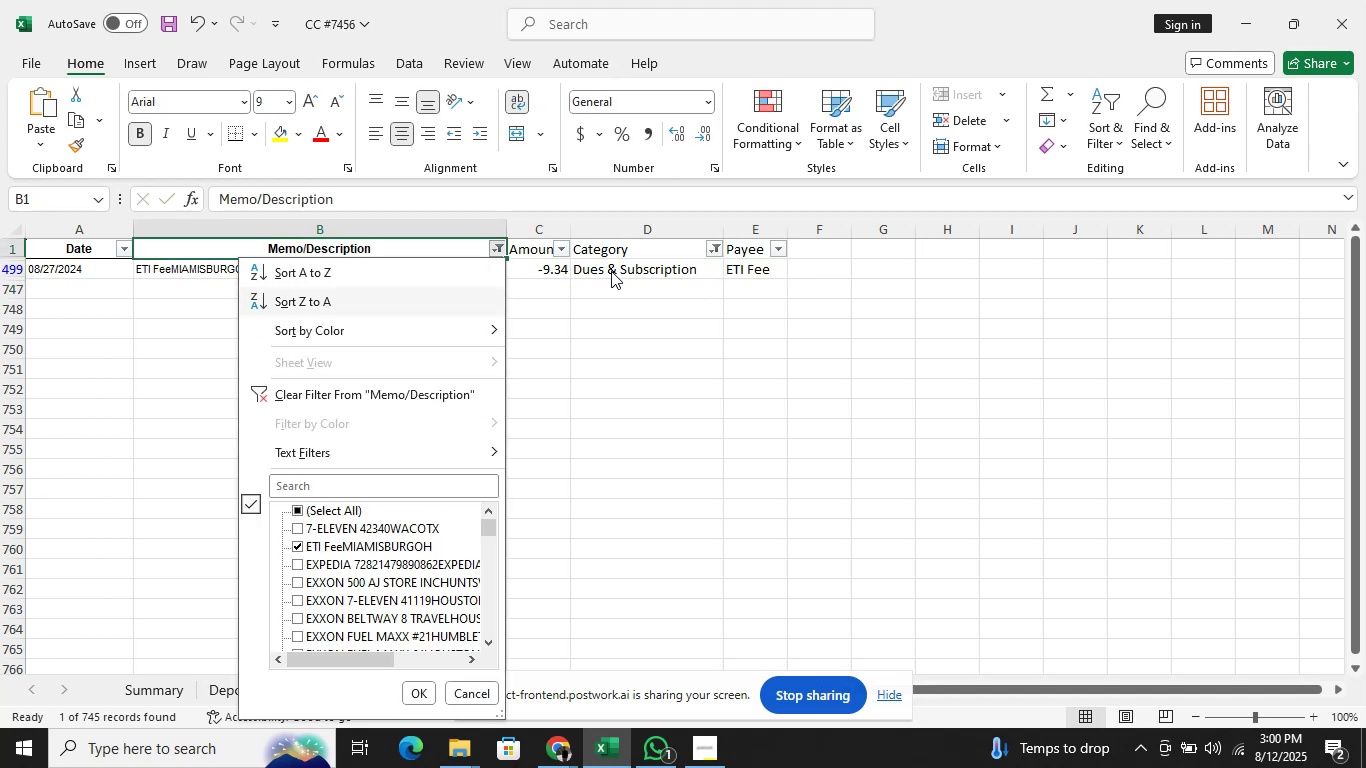 
key(ArrowDown)
 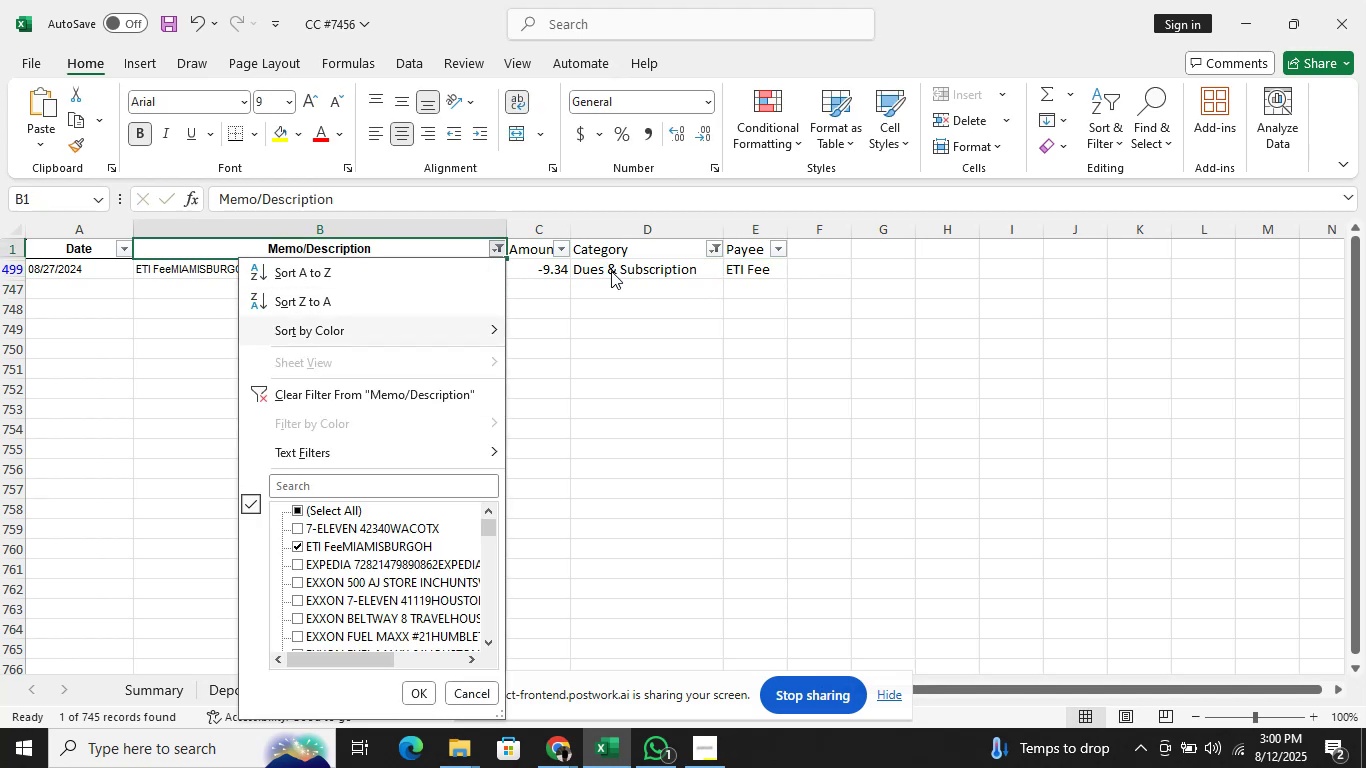 
key(ArrowDown)
 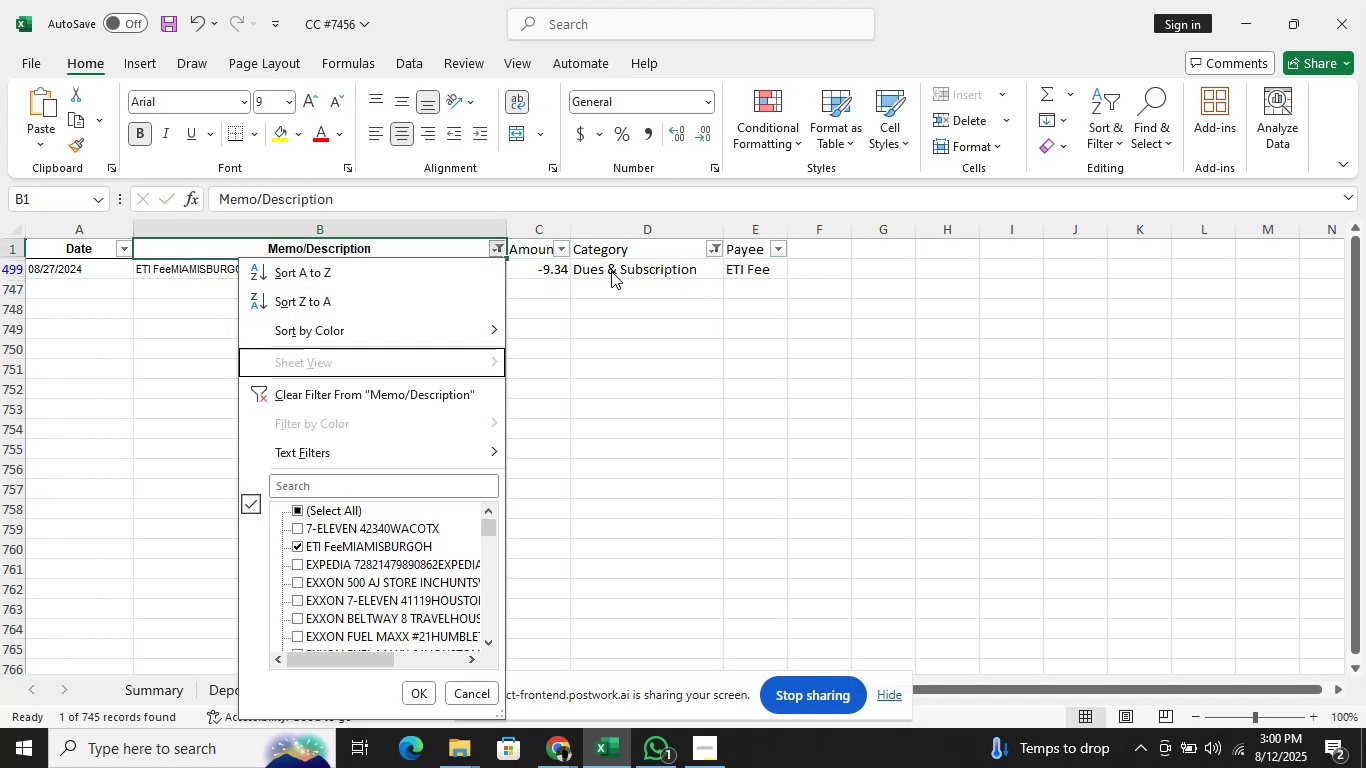 
key(ArrowDown)
 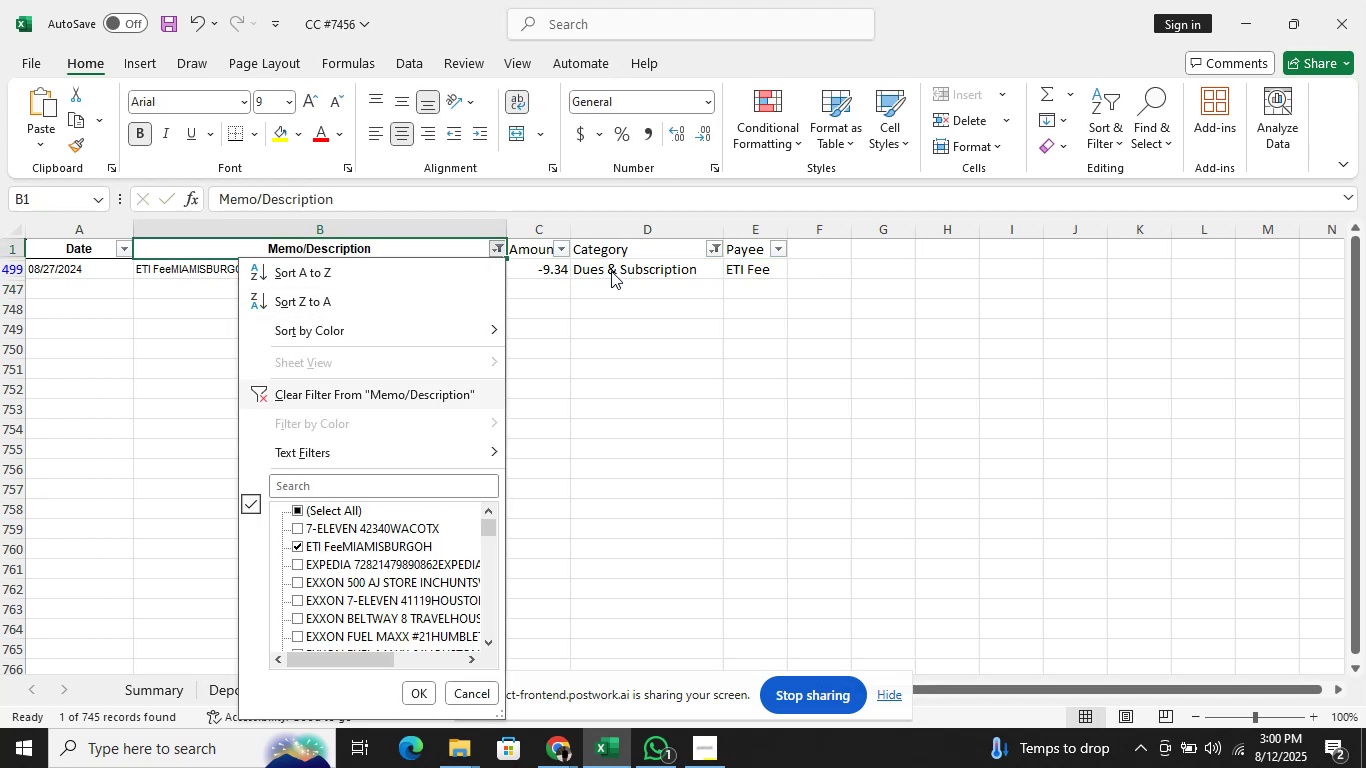 
key(ArrowDown)
 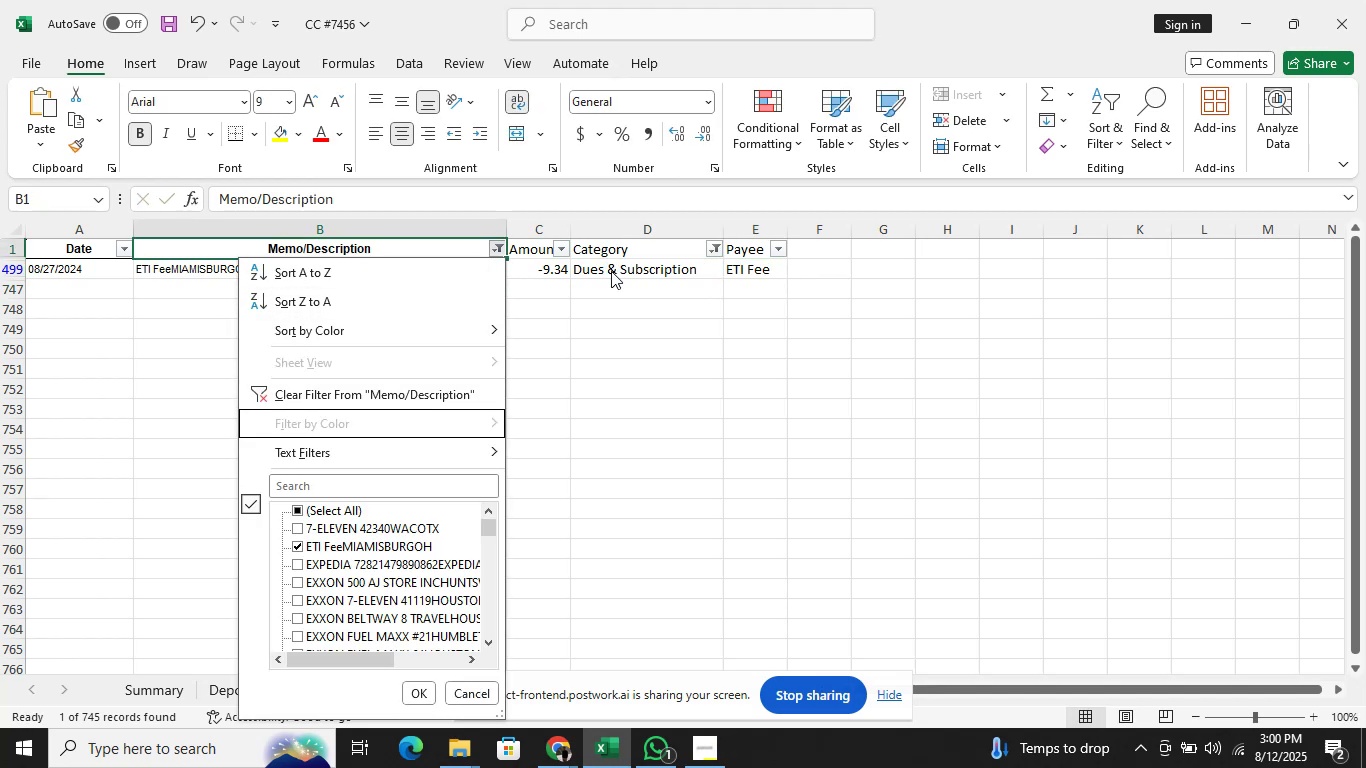 
key(ArrowDown)
 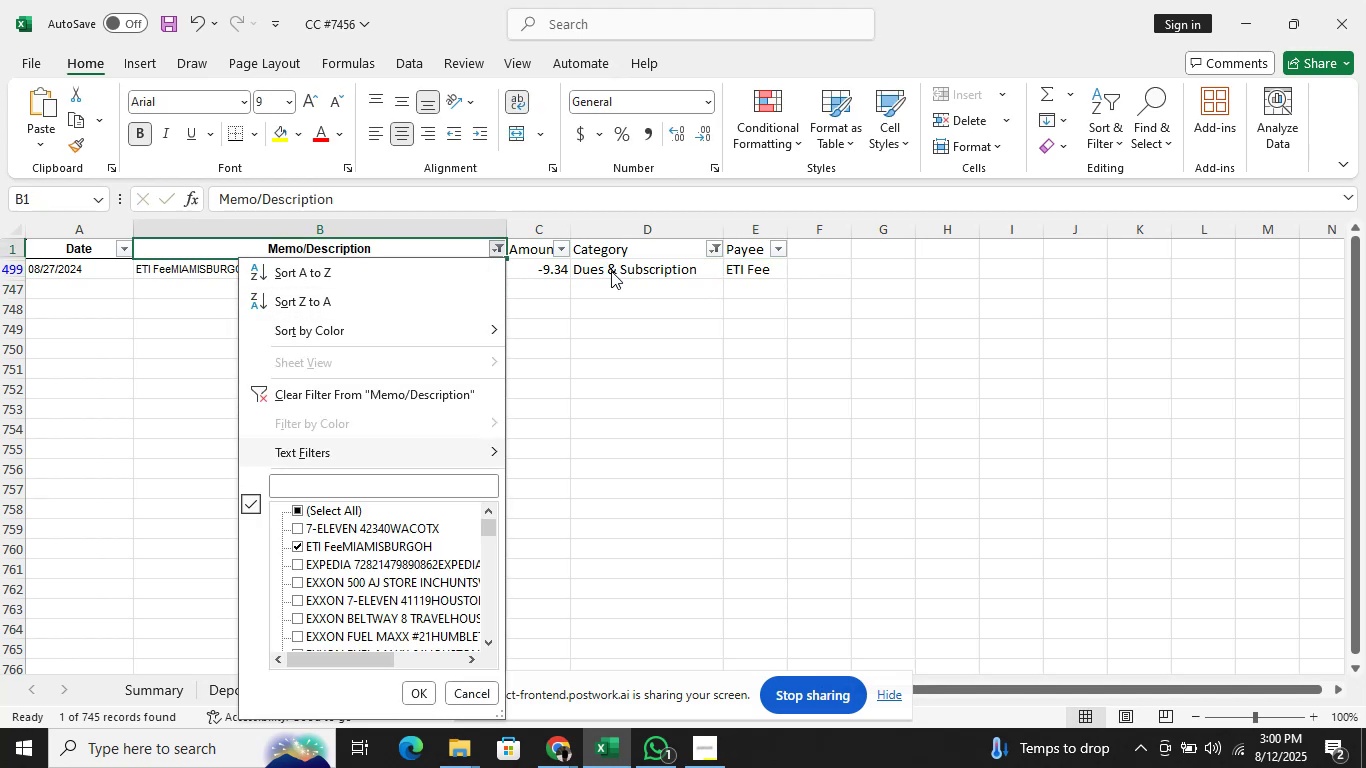 
key(ArrowDown)
 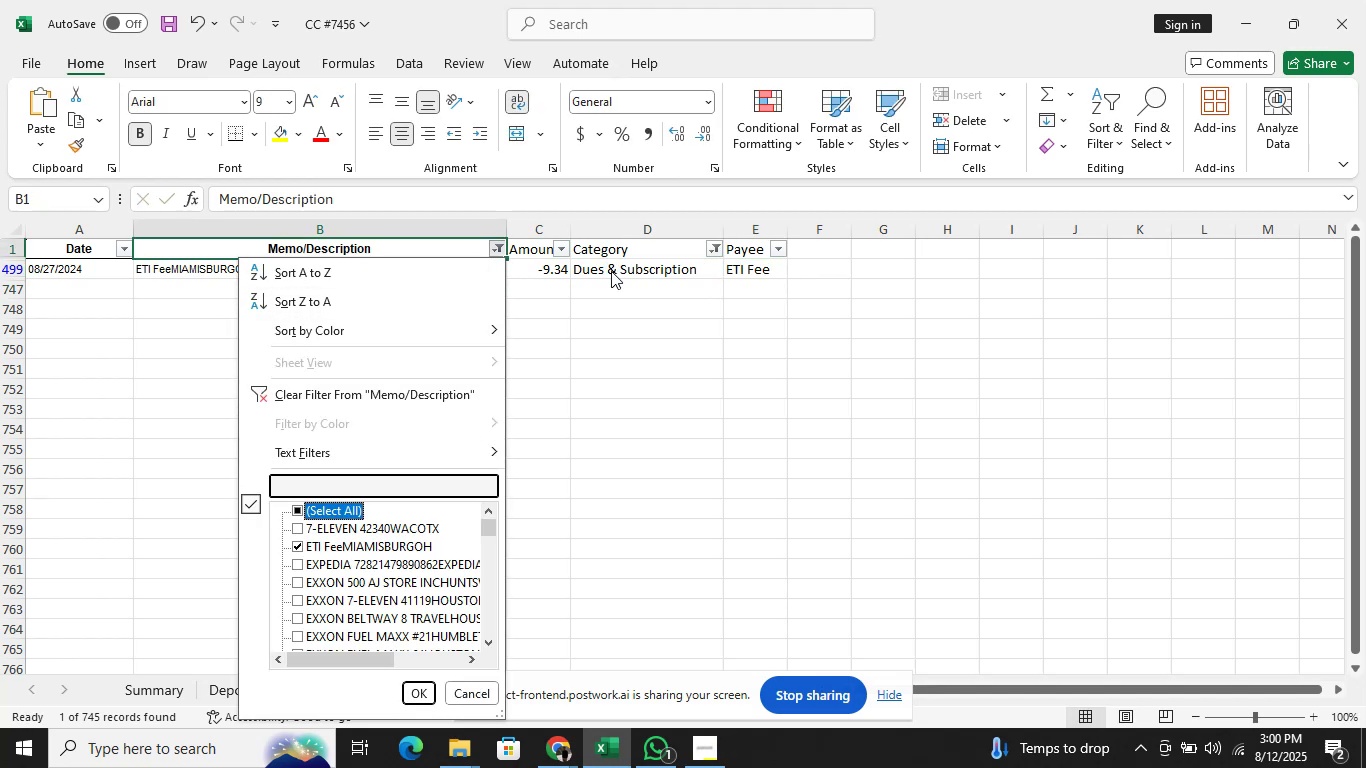 
key(ArrowDown)
 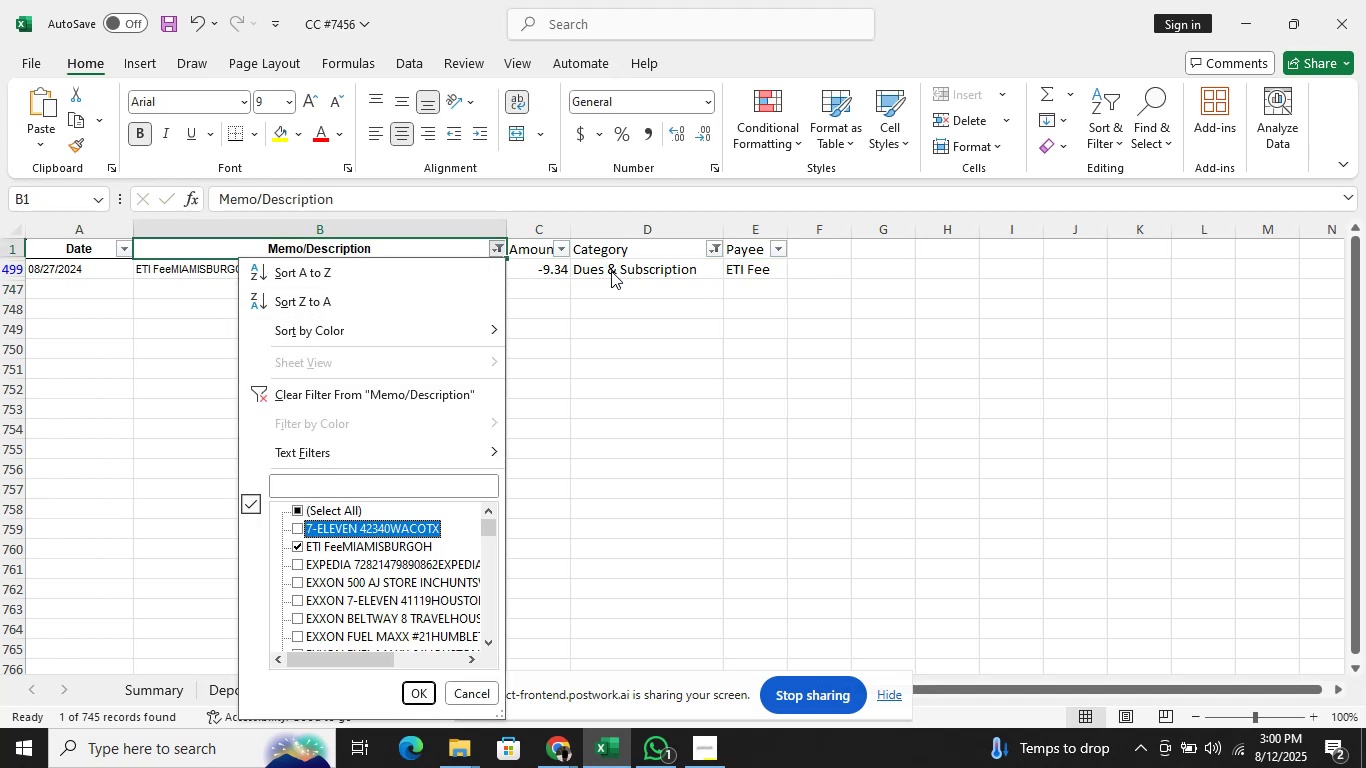 
key(ArrowDown)
 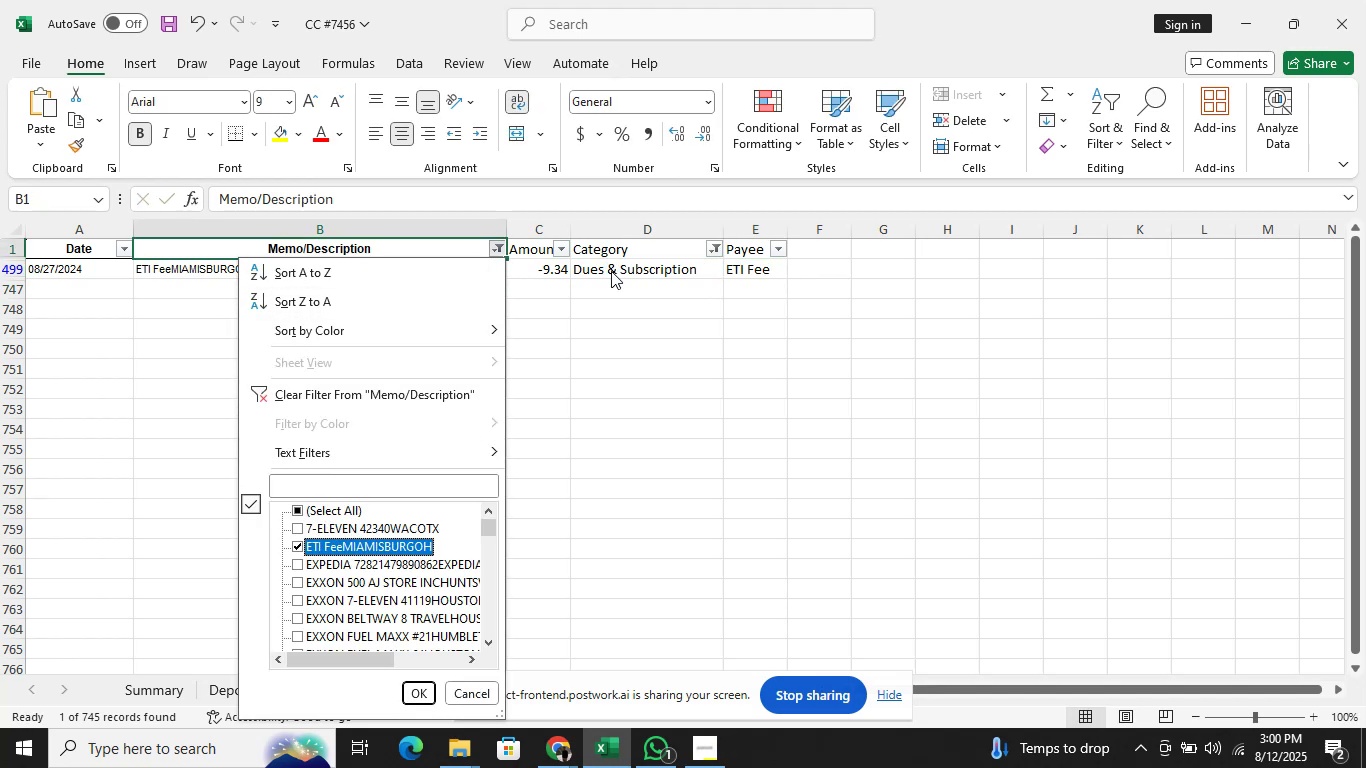 
key(Space)
 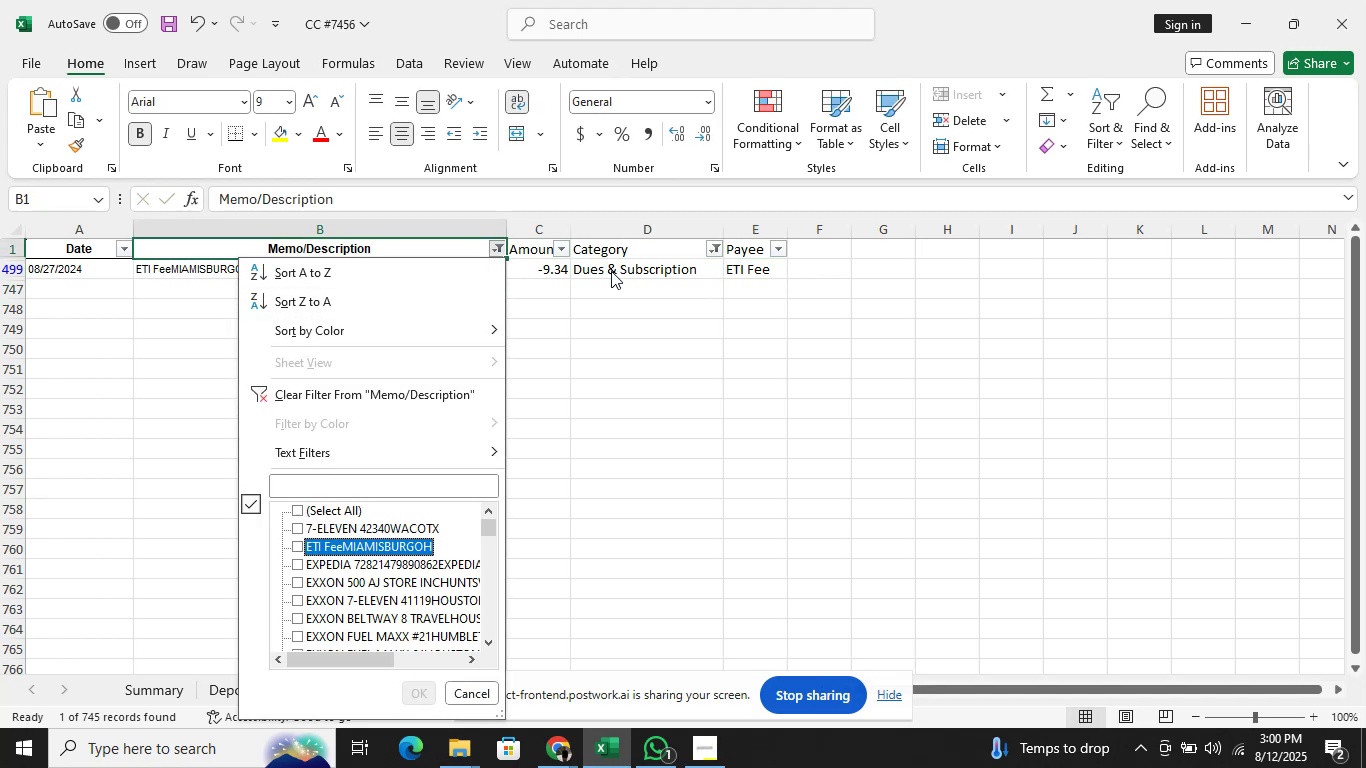 
key(ArrowDown)
 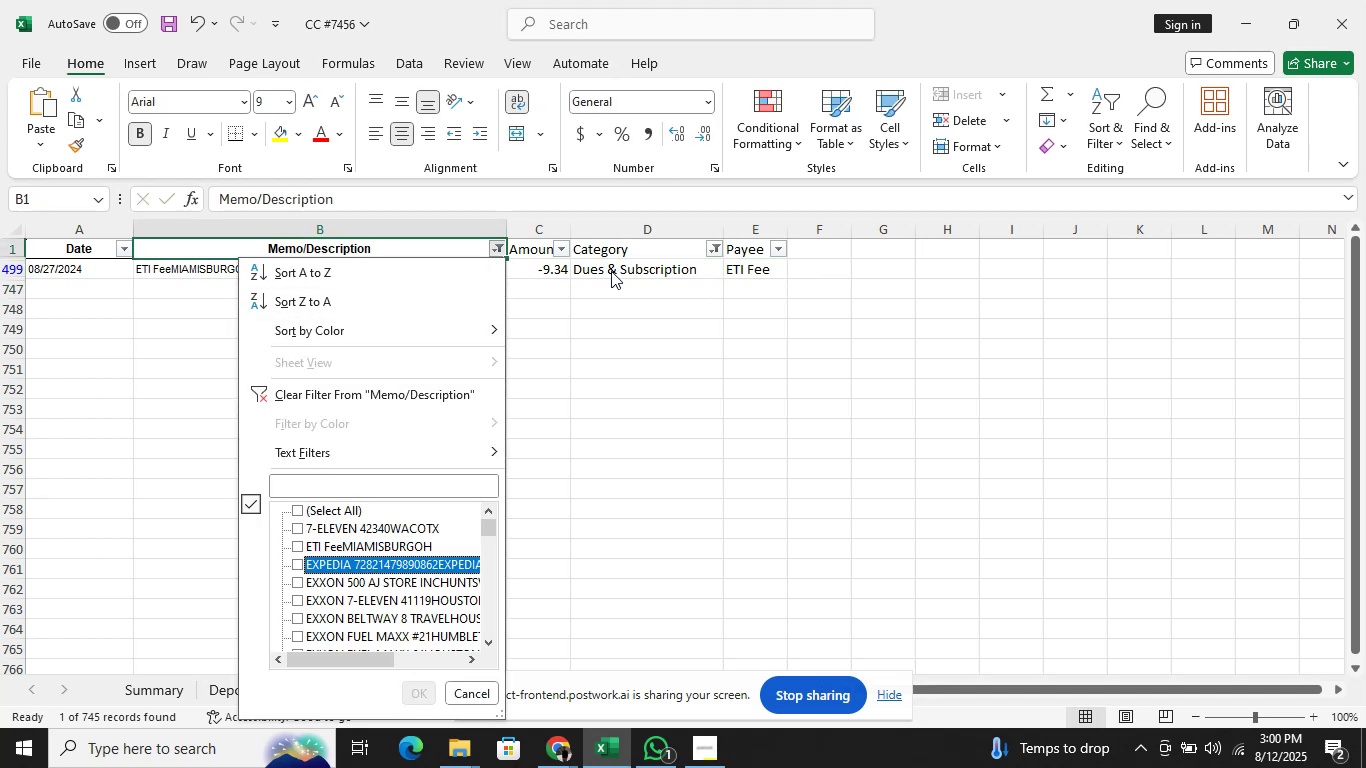 
key(Space)
 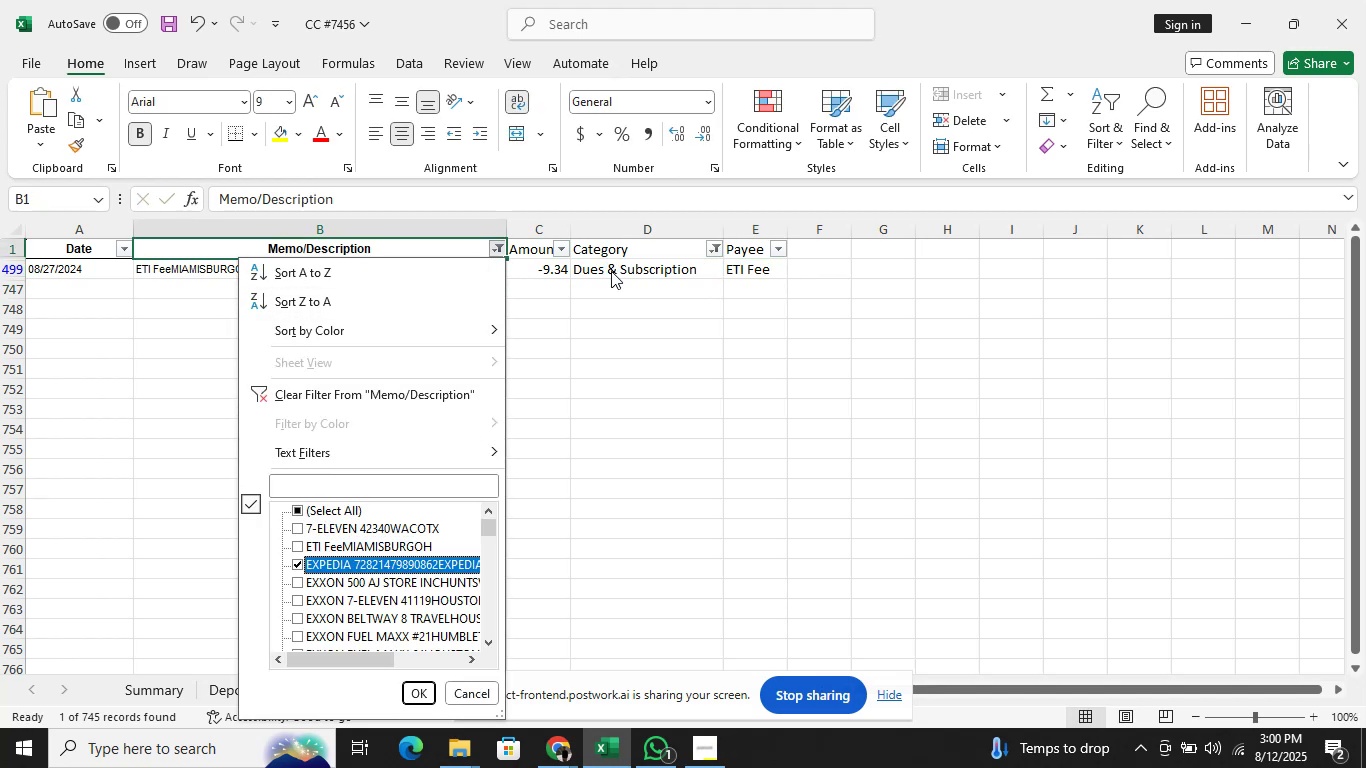 
key(Enter)
 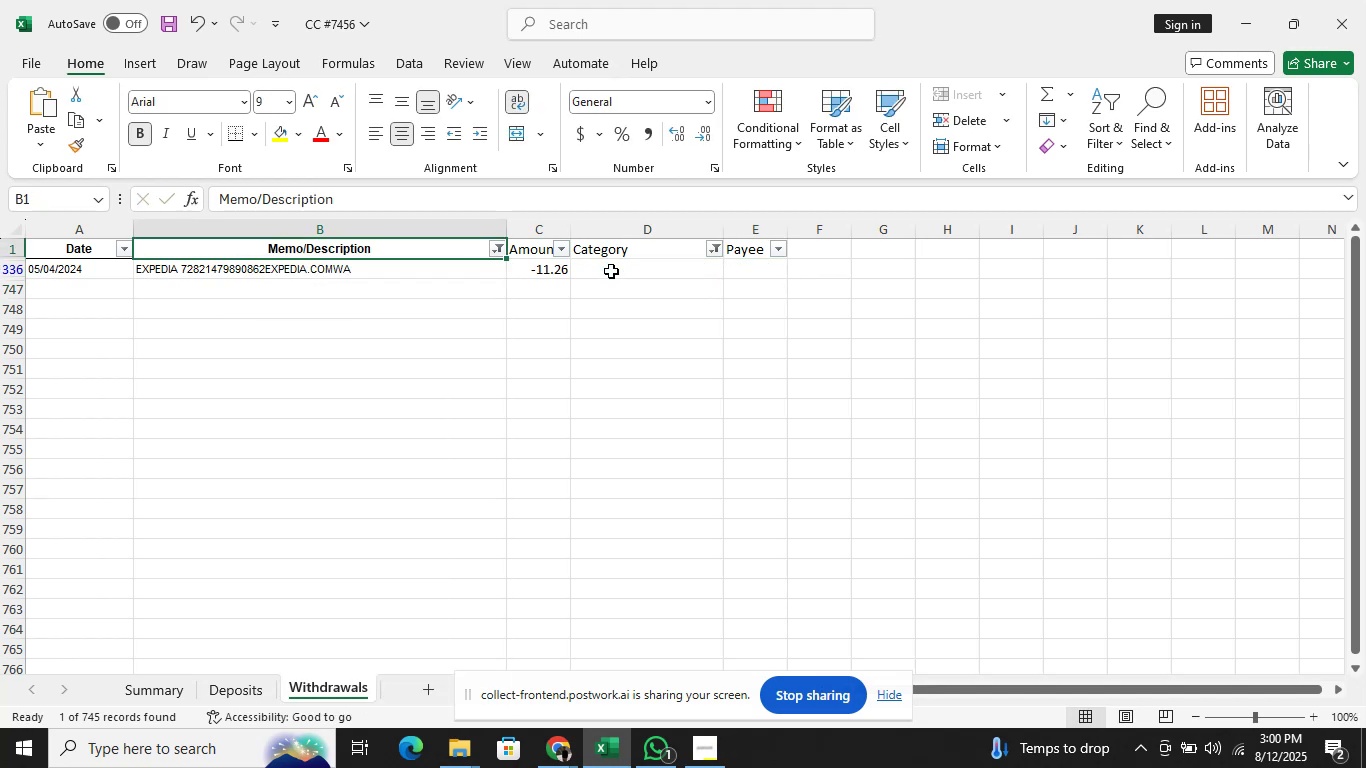 
key(ArrowDown)
 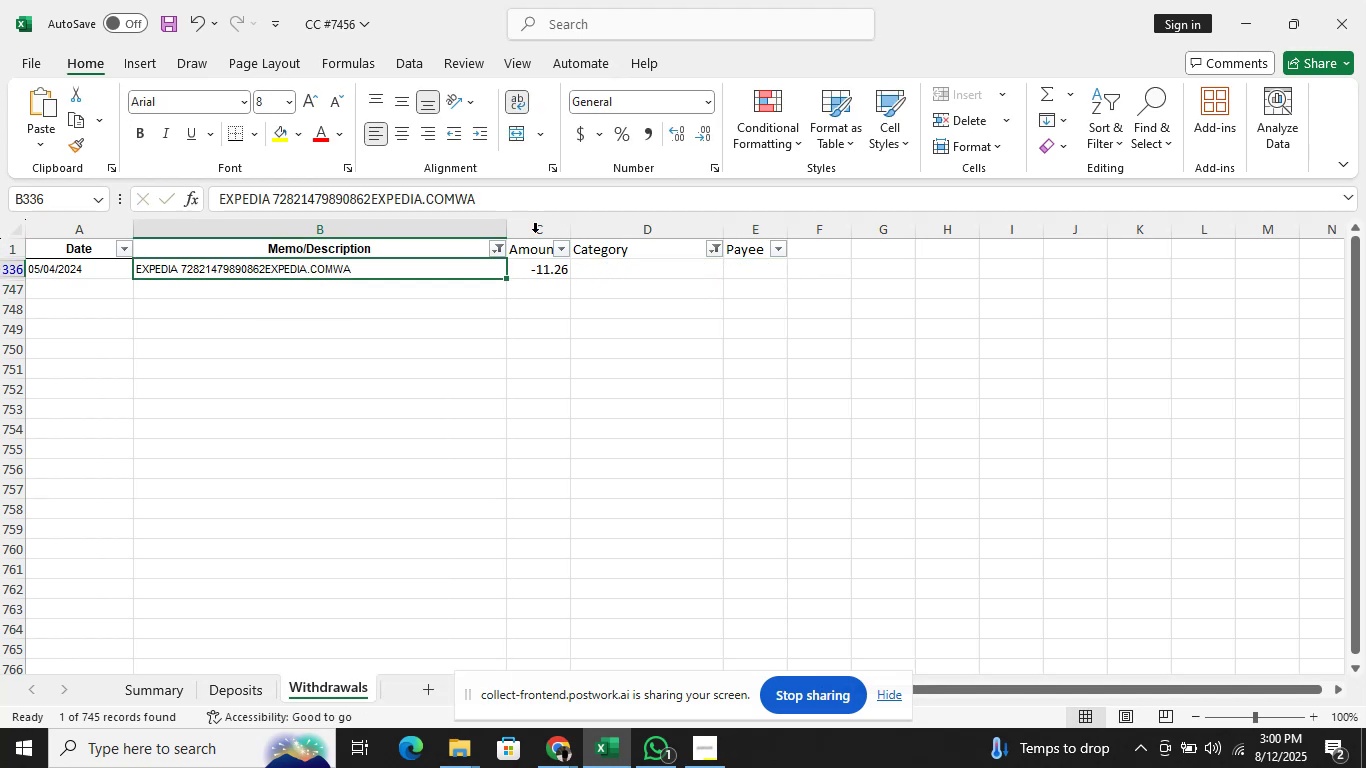 
left_click([520, 175])
 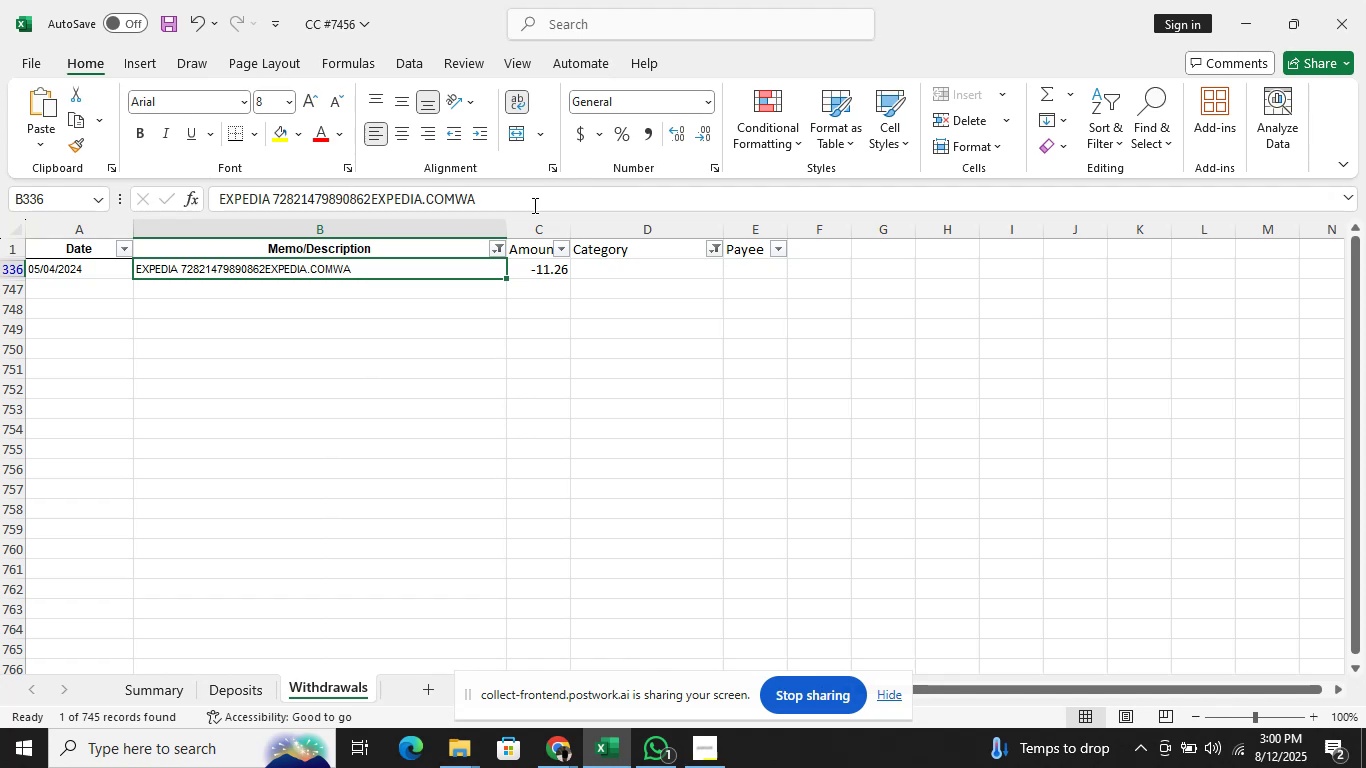 
left_click([537, 211])
 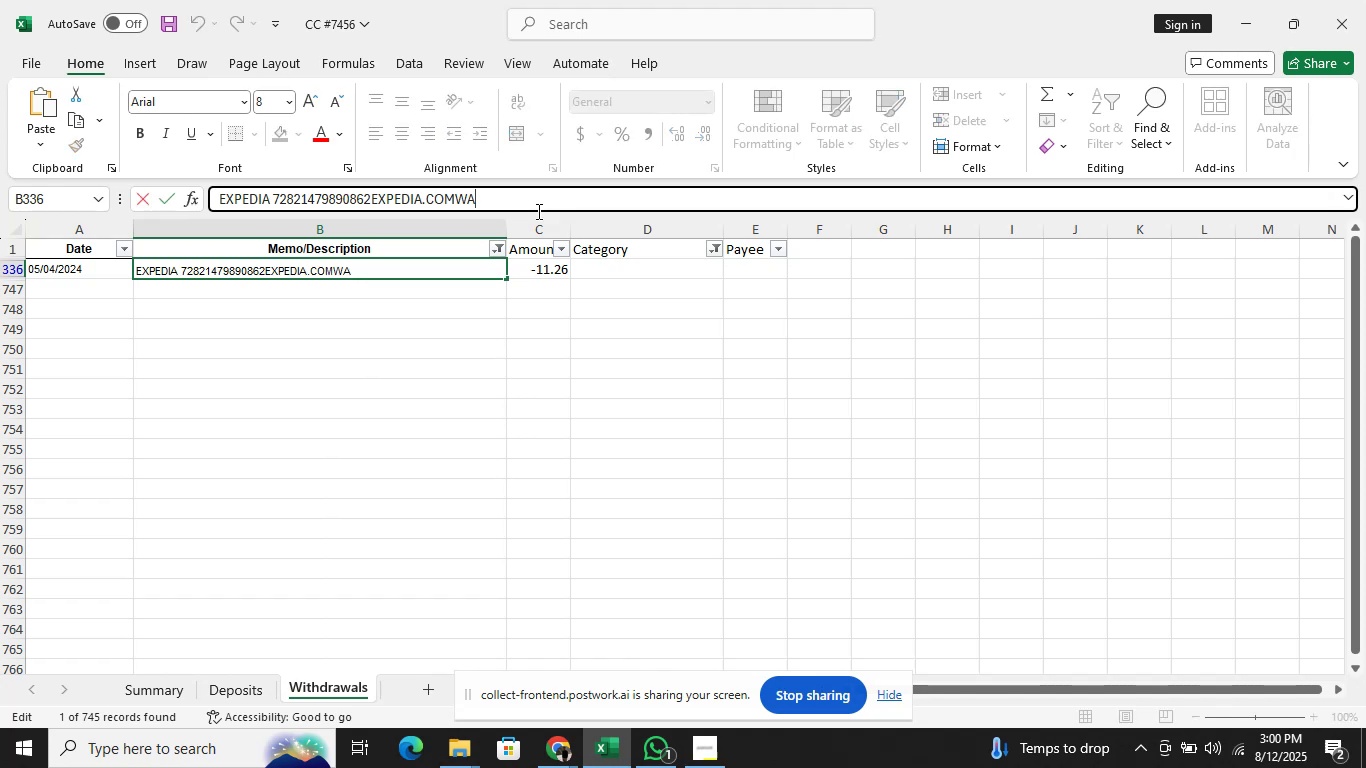 
hold_key(key=ShiftRight, duration=2.81)
 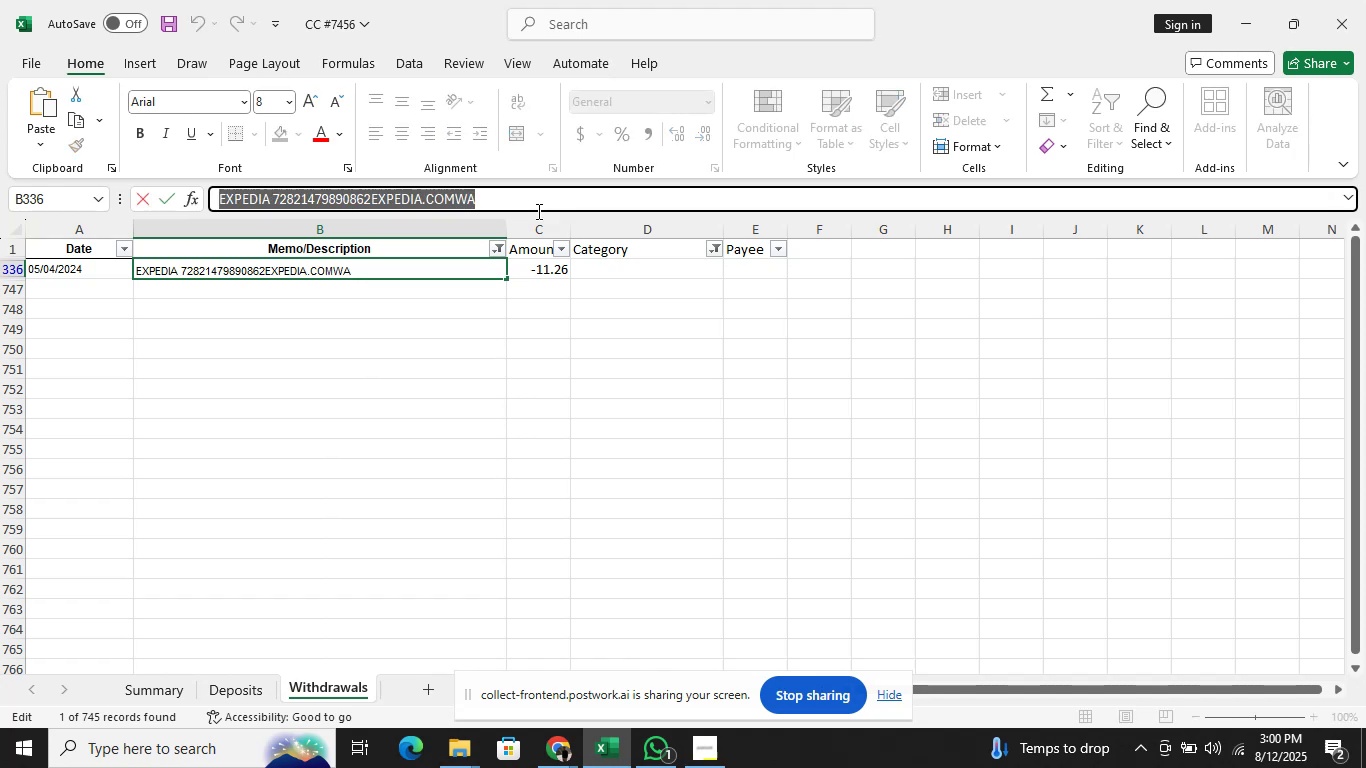 
hold_key(key=ArrowLeft, duration=1.5)
 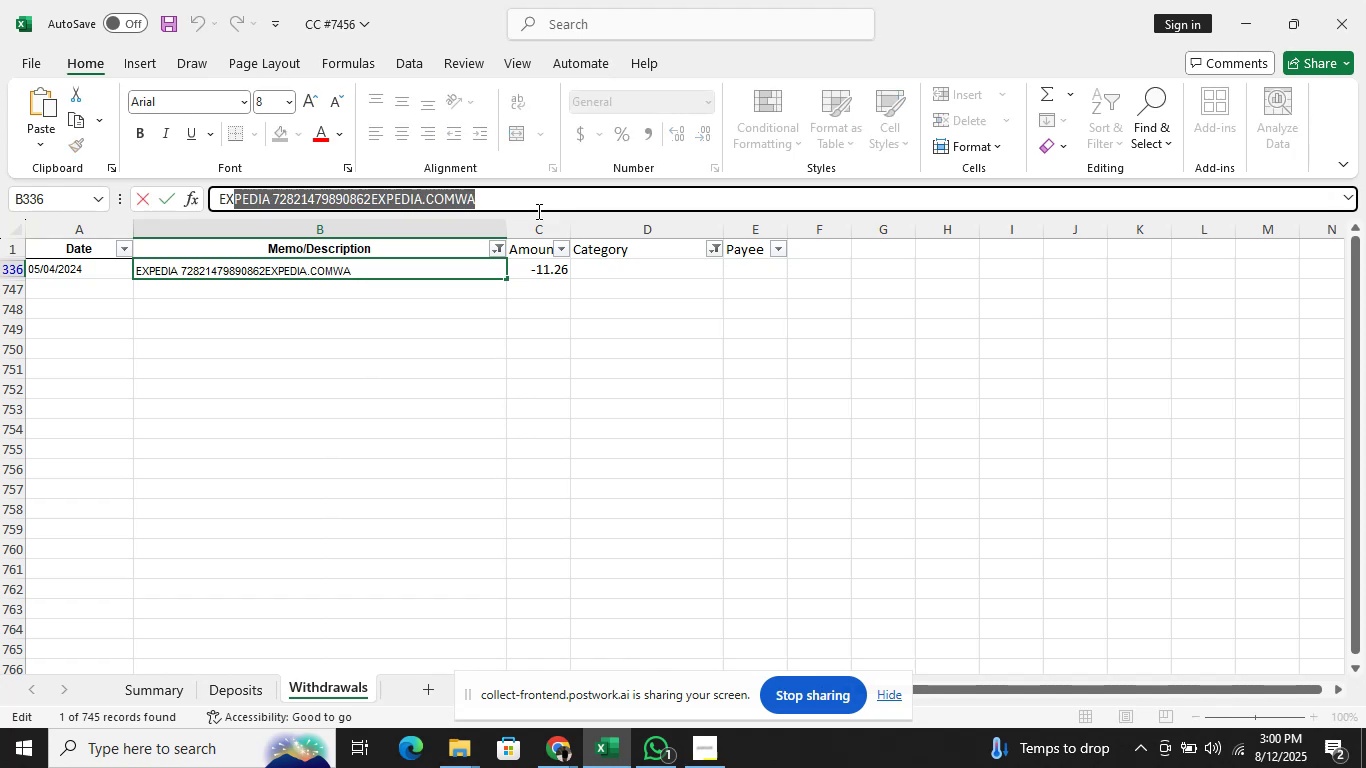 
hold_key(key=ArrowLeft, duration=1.17)
 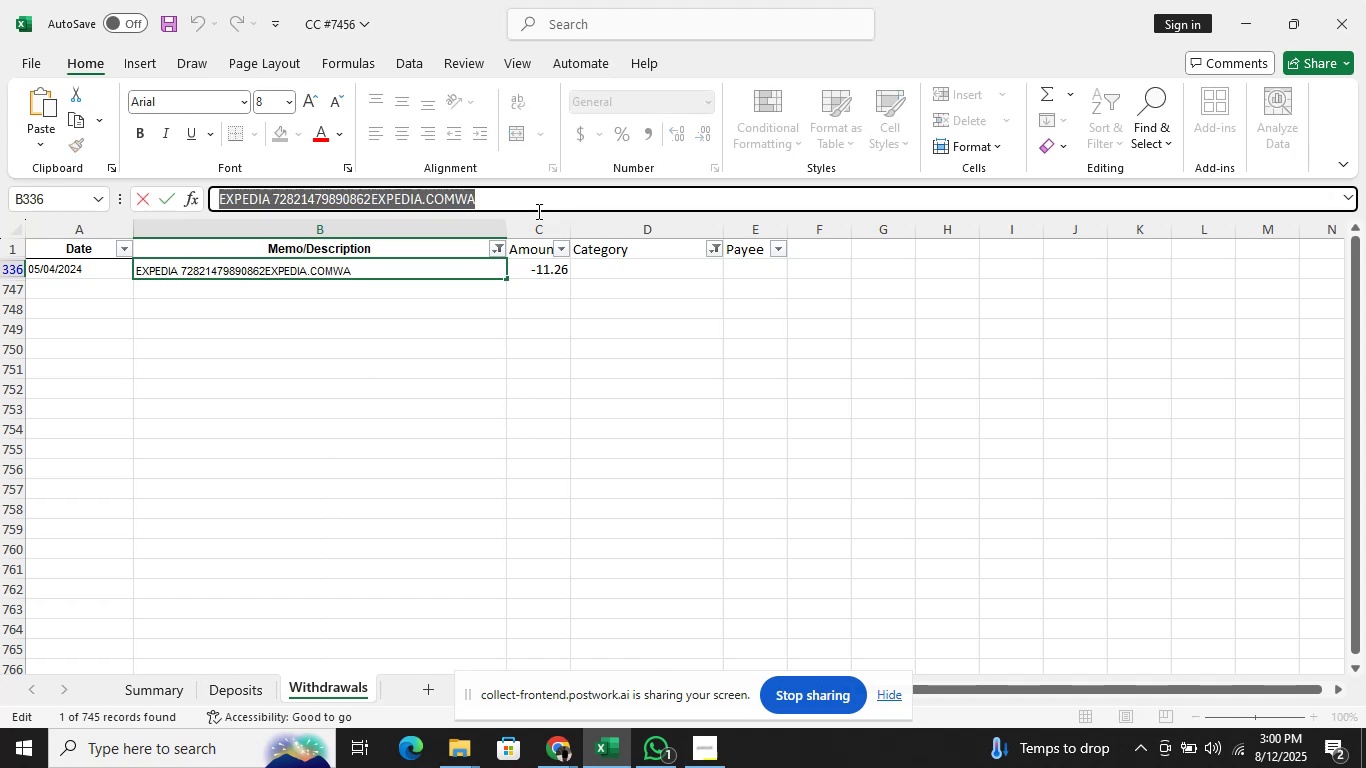 
key(Control+C)
 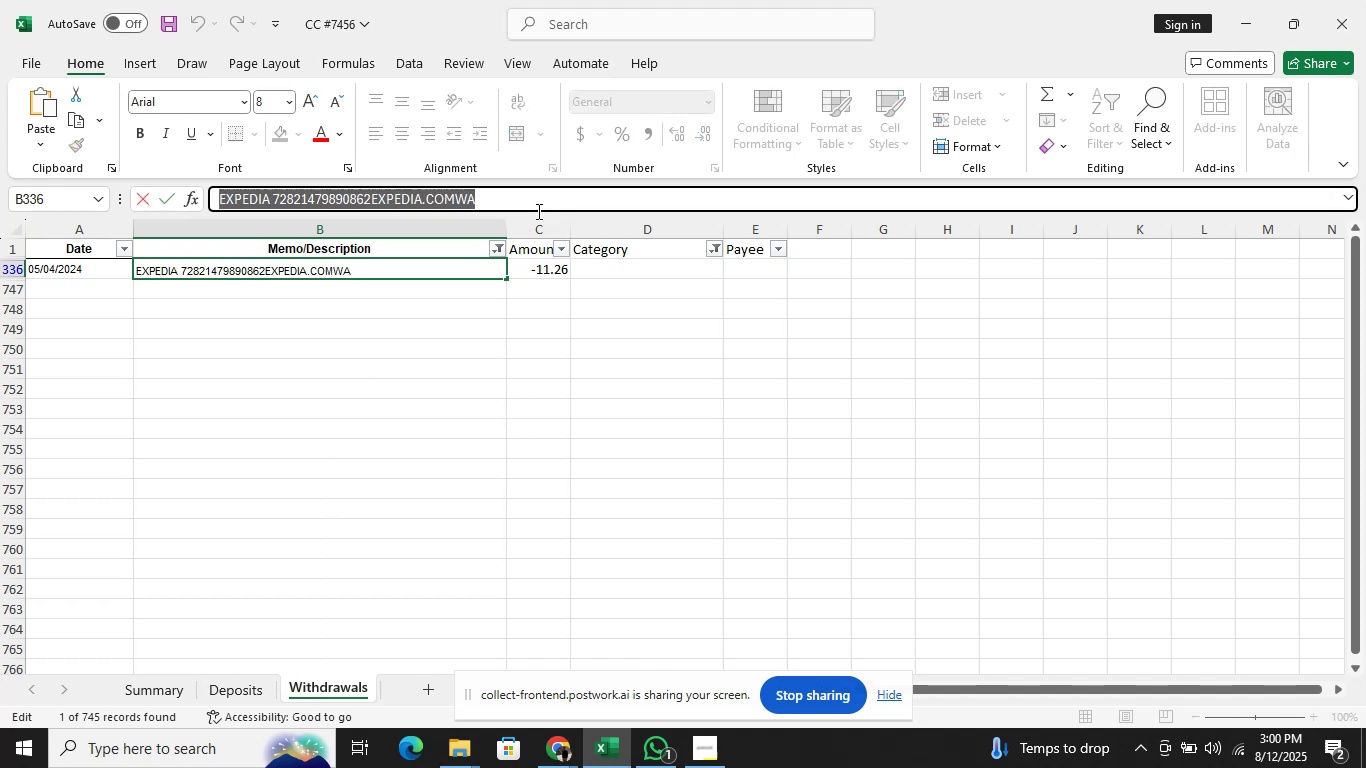 
key(Alt+AltLeft)
 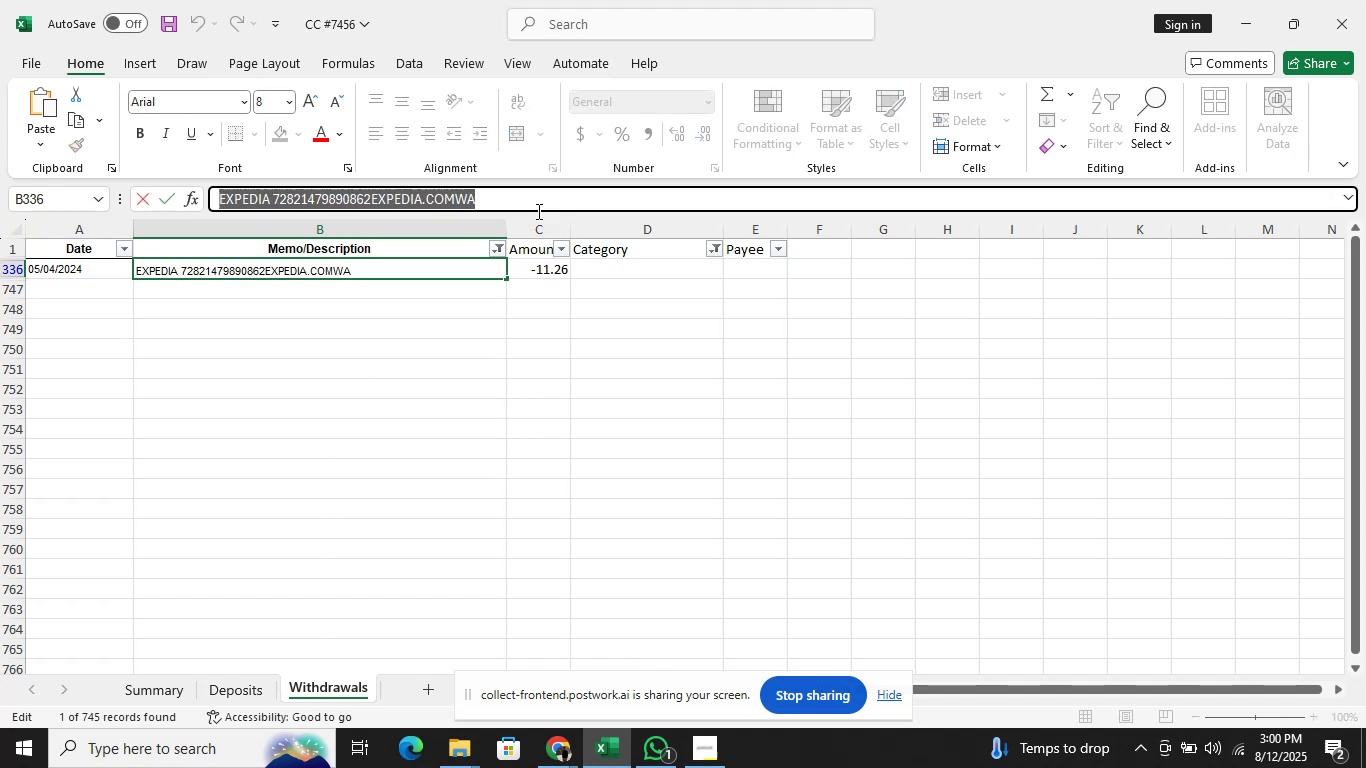 
key(Alt+Tab)
 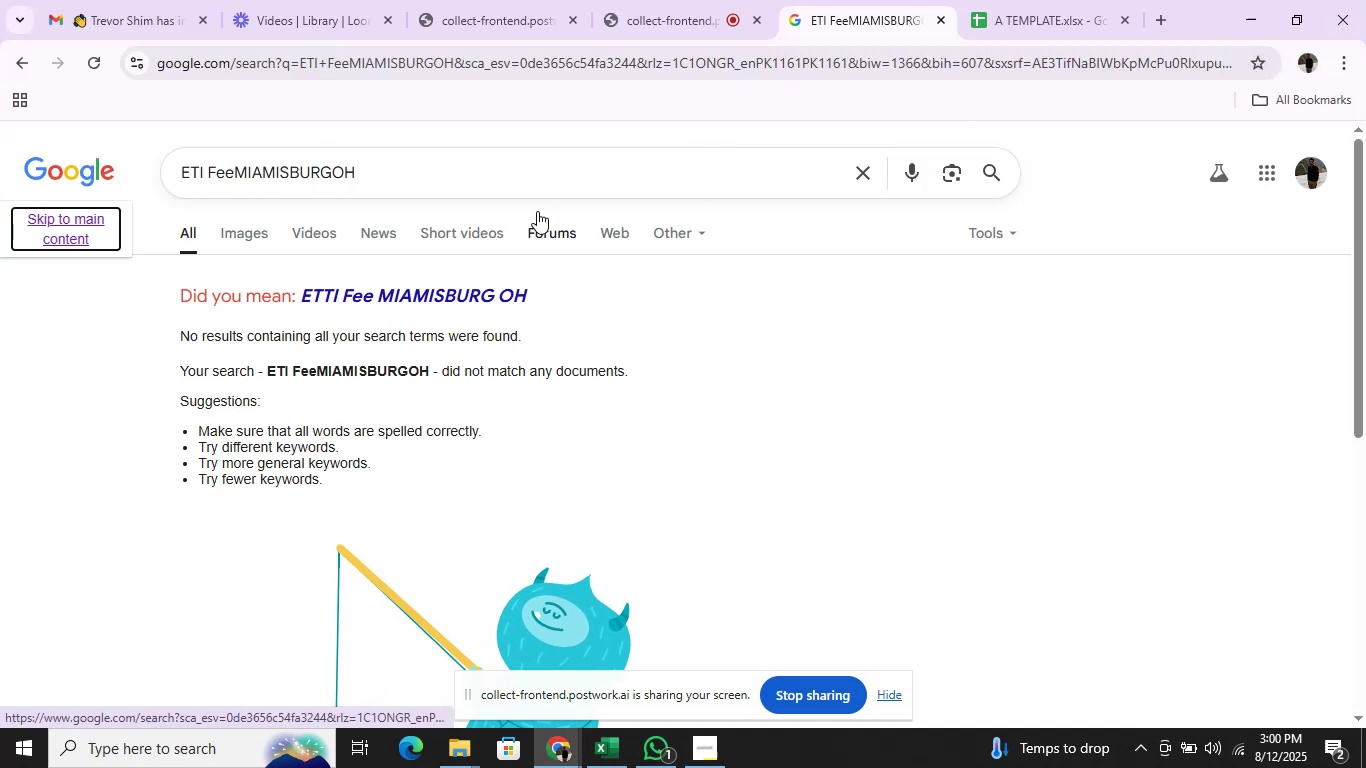 
left_click([550, 162])
 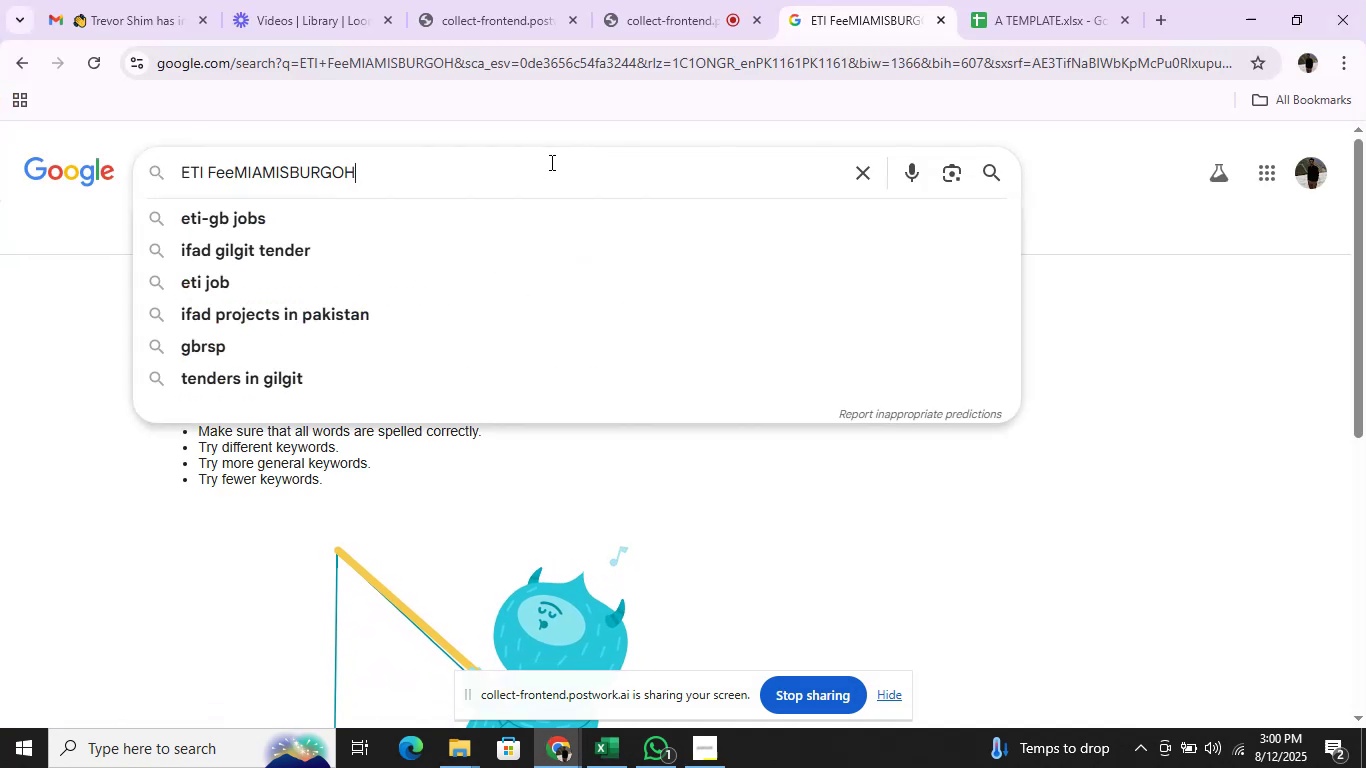 
hold_key(key=Backspace, duration=1.54)
 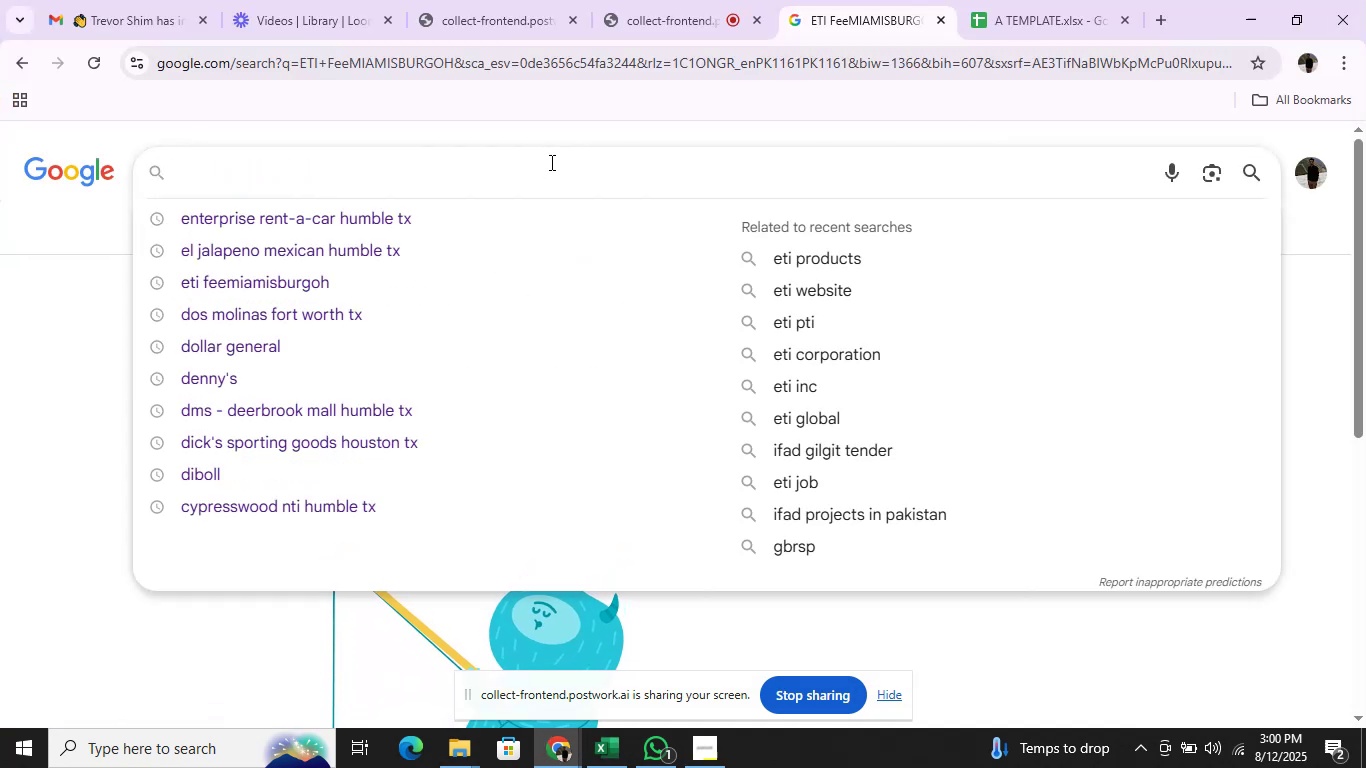 
key(Backspace)
 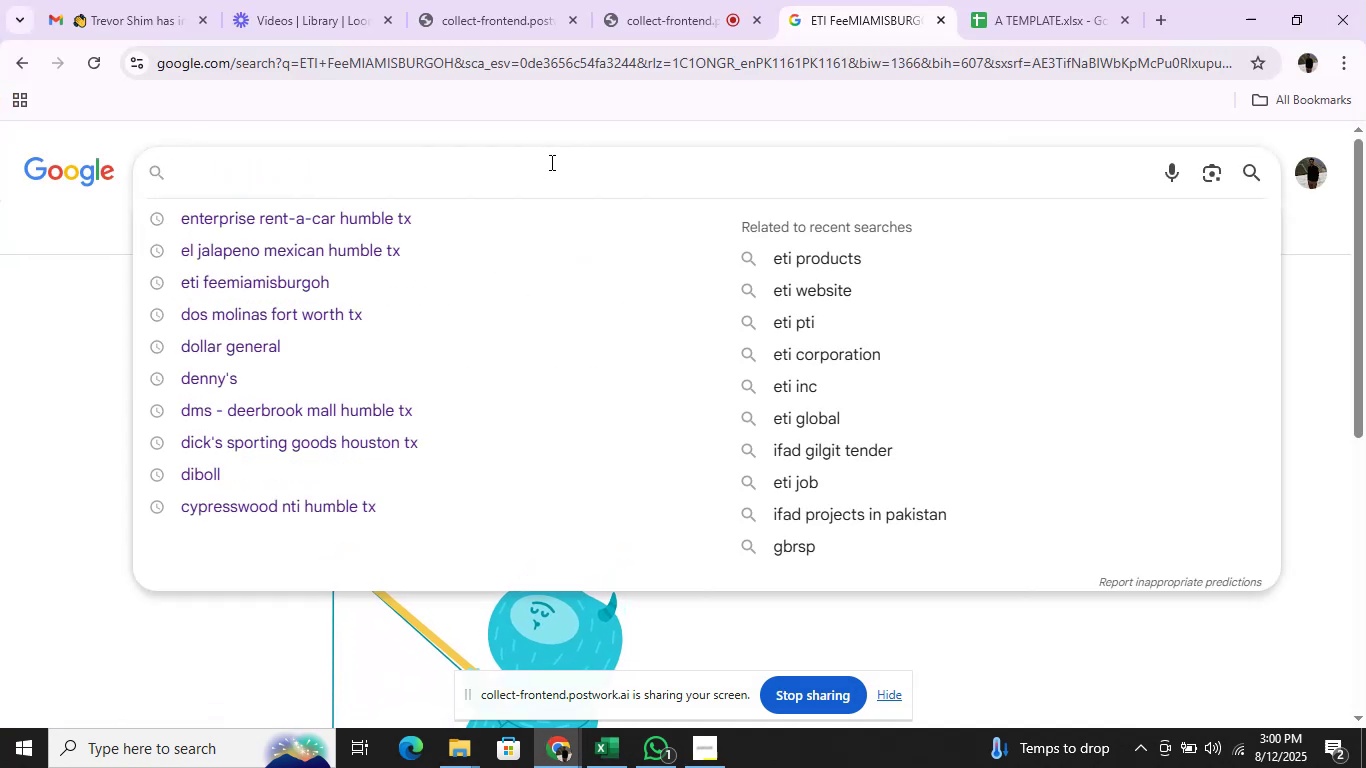 
key(Backspace)
 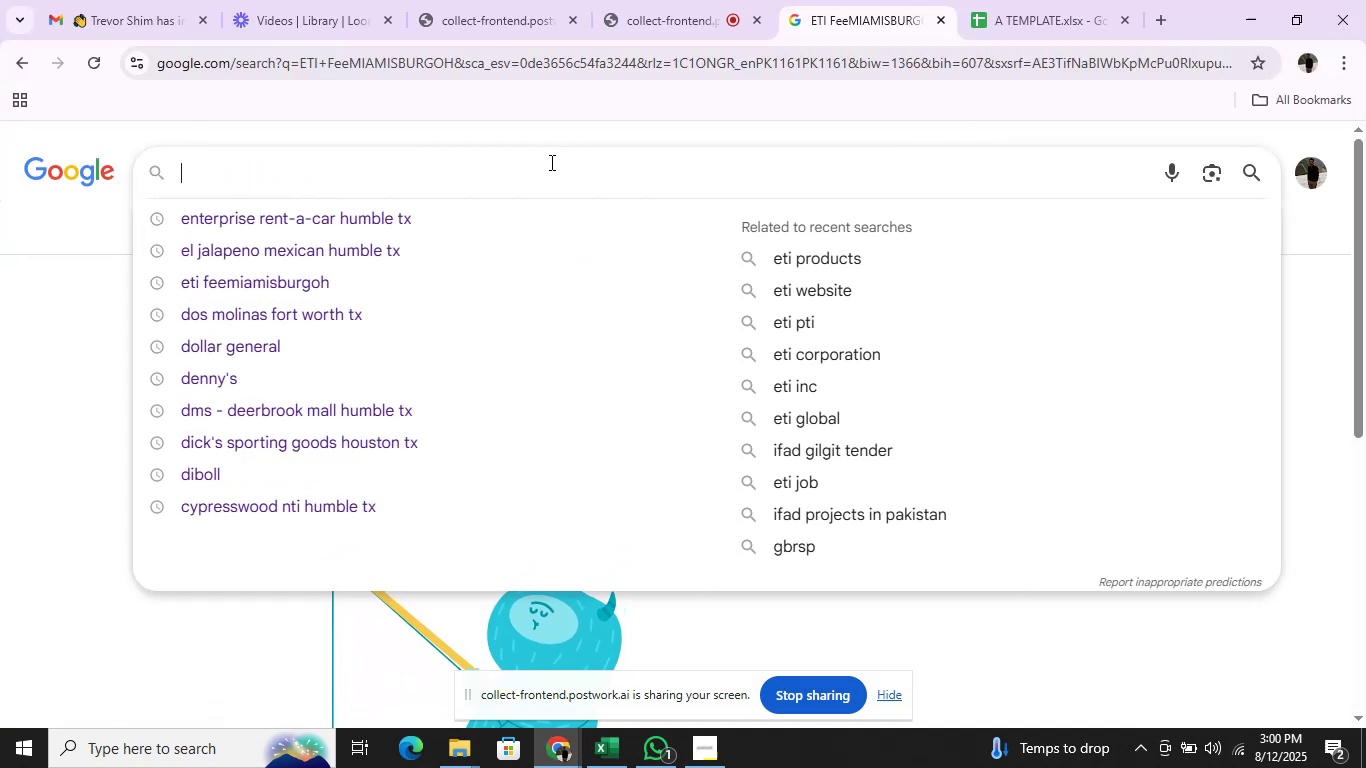 
key(Control+V)
 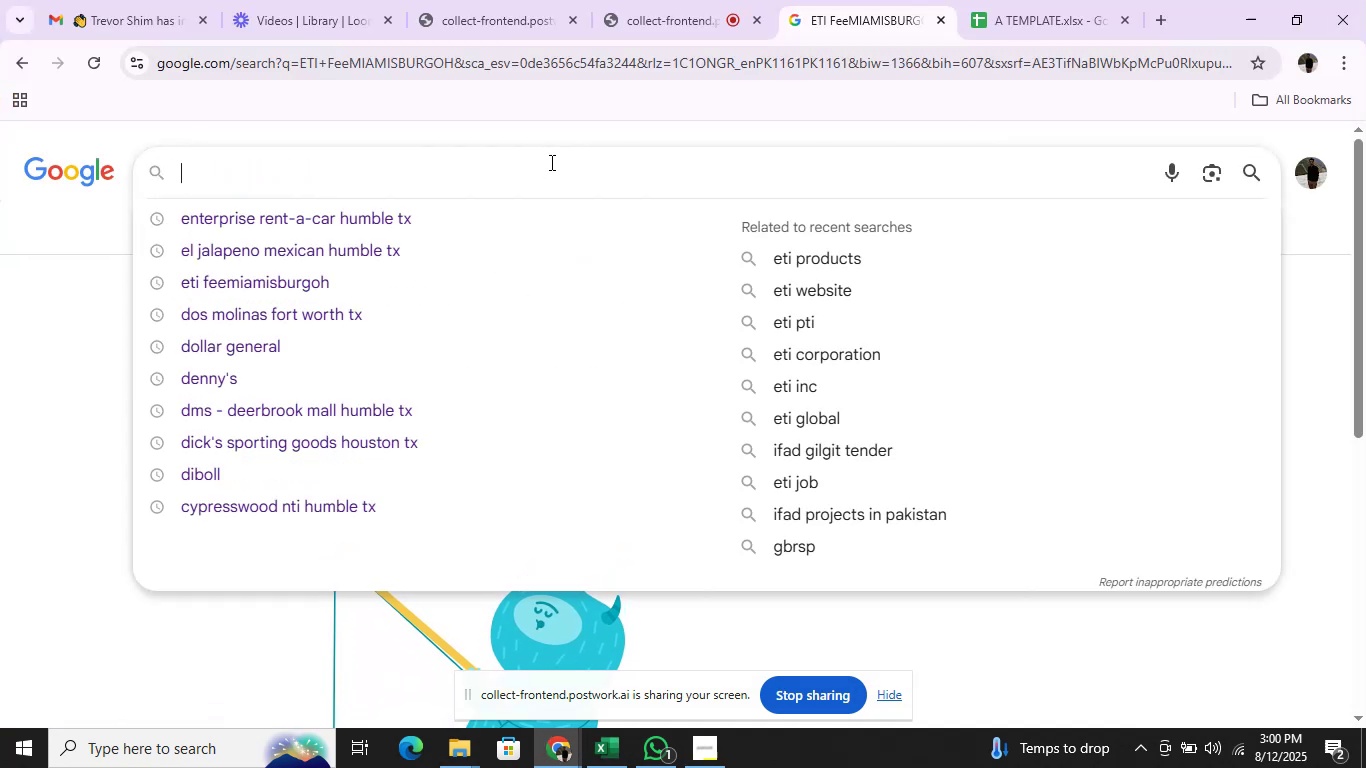 
key(Enter)
 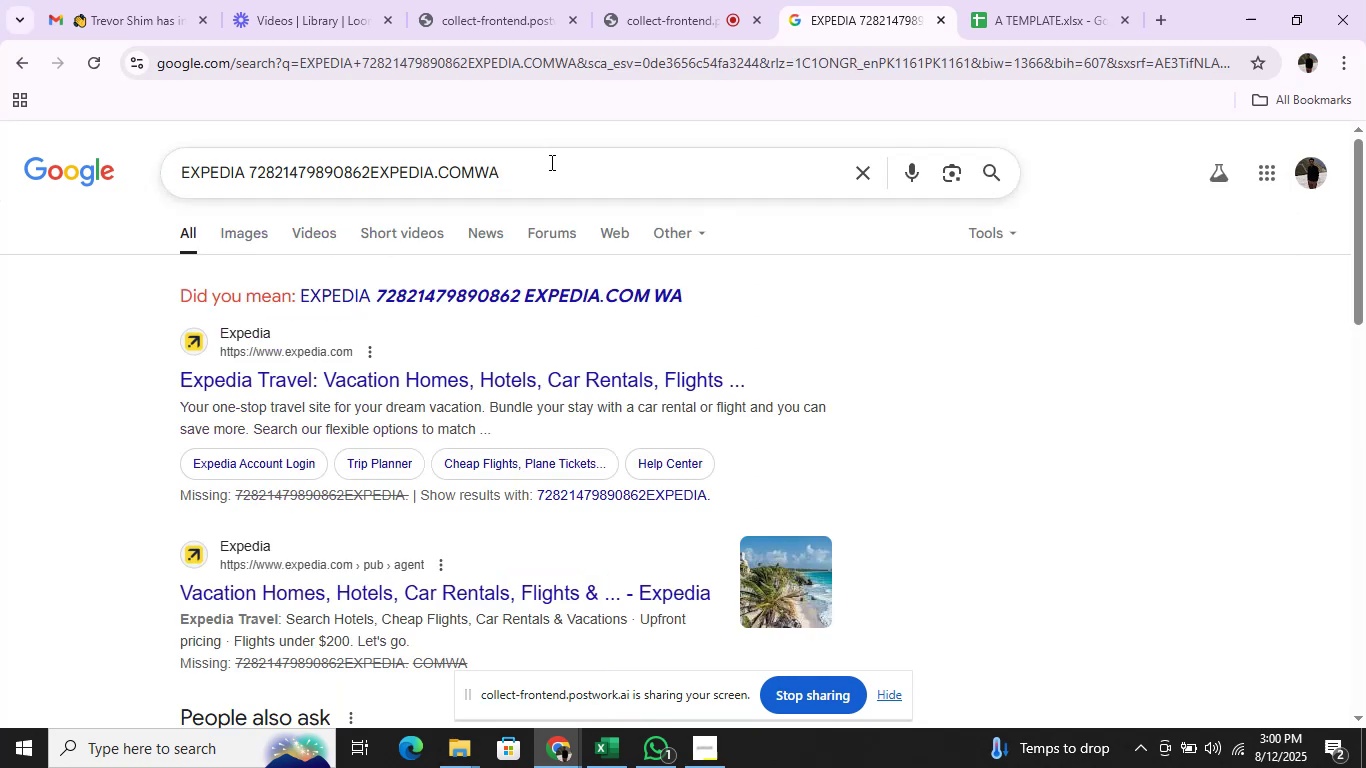 
wait(5.99)
 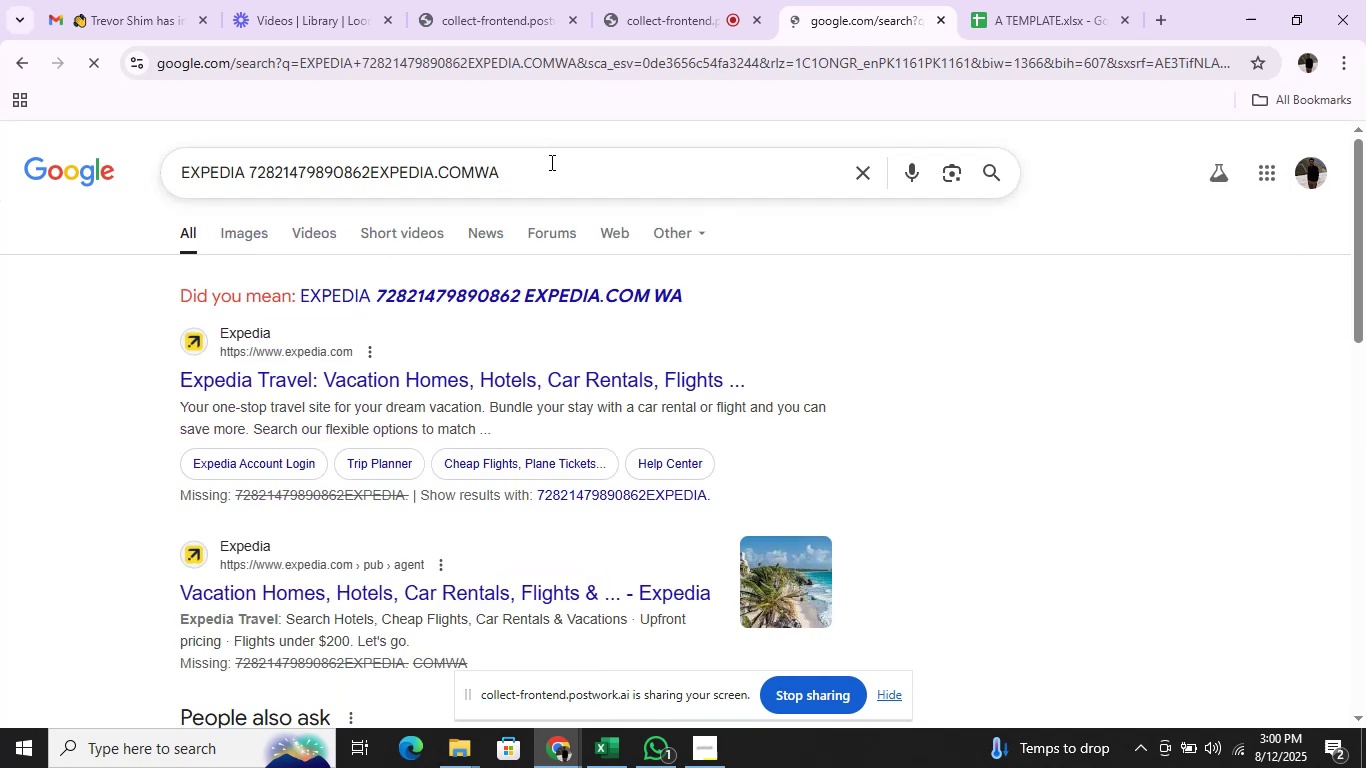 
key(Alt+AltLeft)
 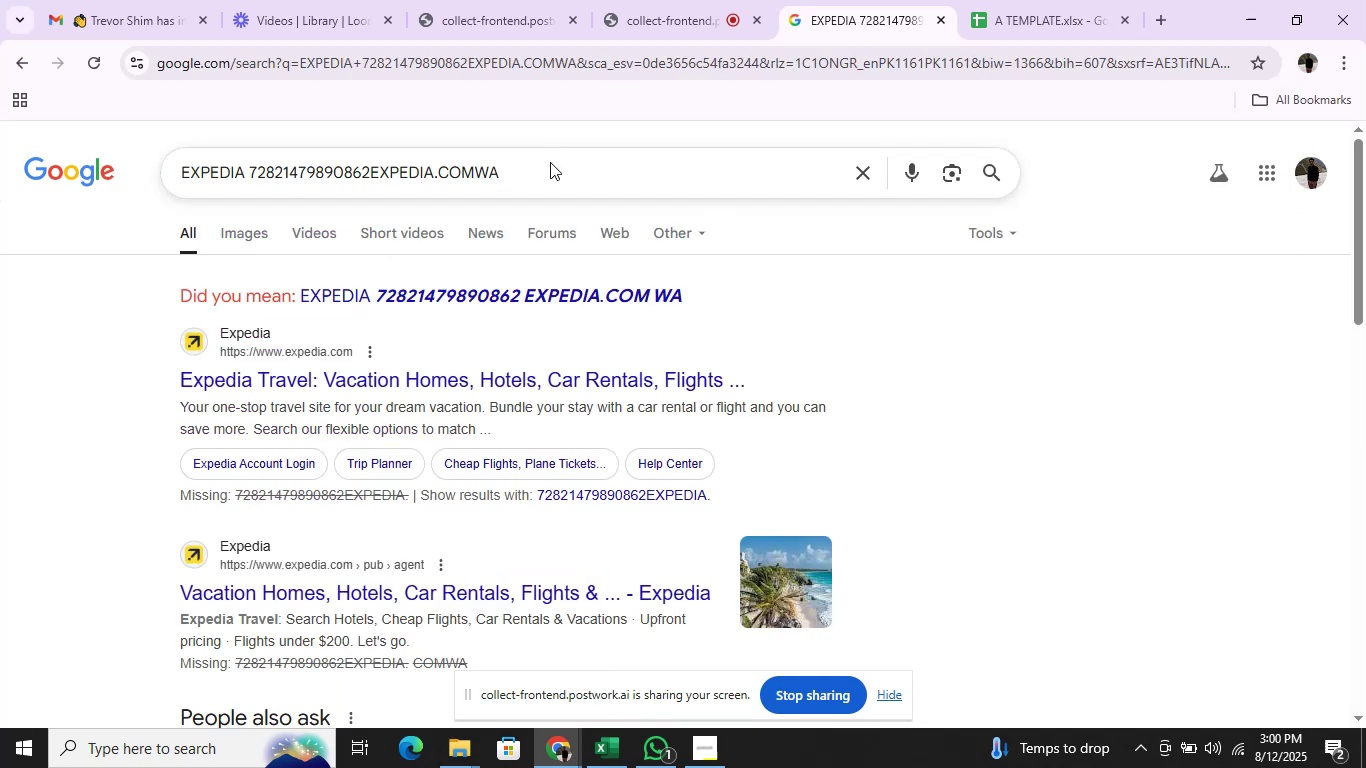 
key(Alt+Tab)
 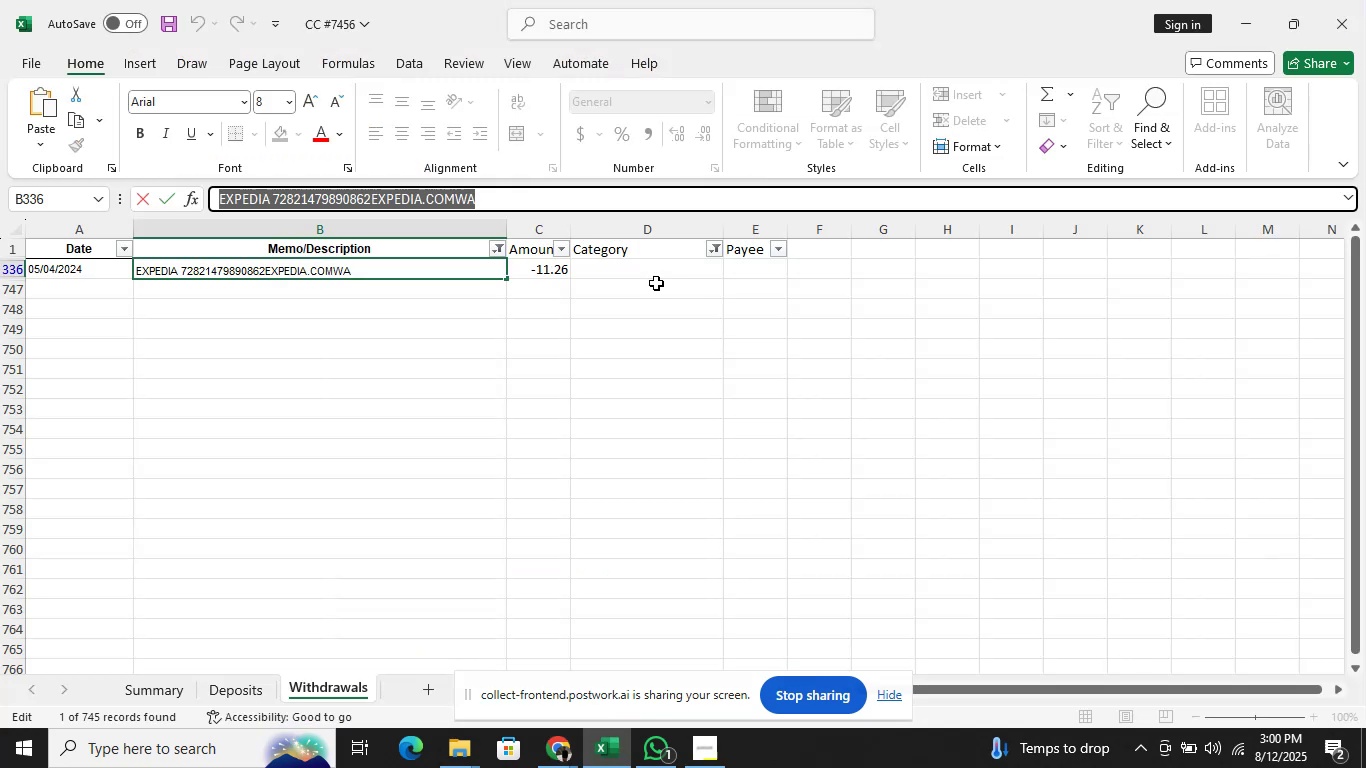 
left_click([679, 265])
 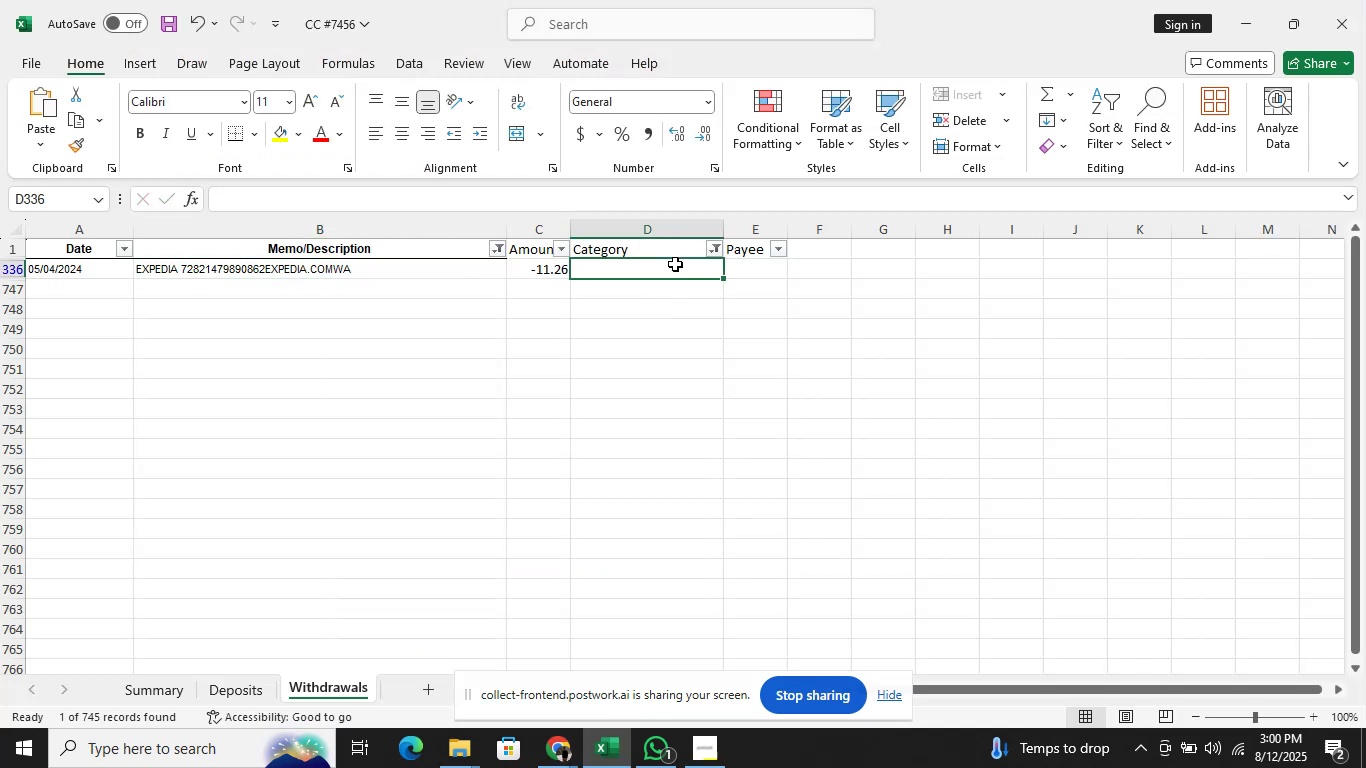 
type(tra)
 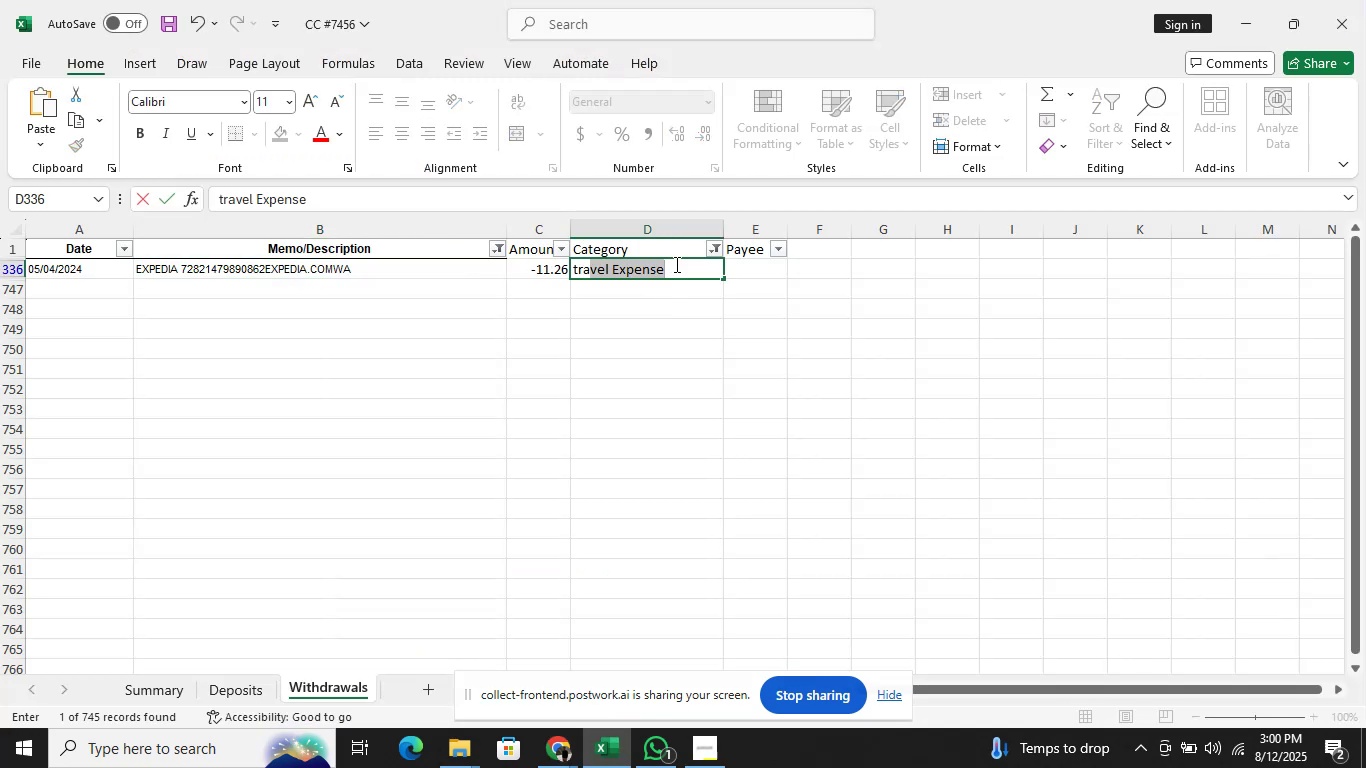 
key(Enter)
 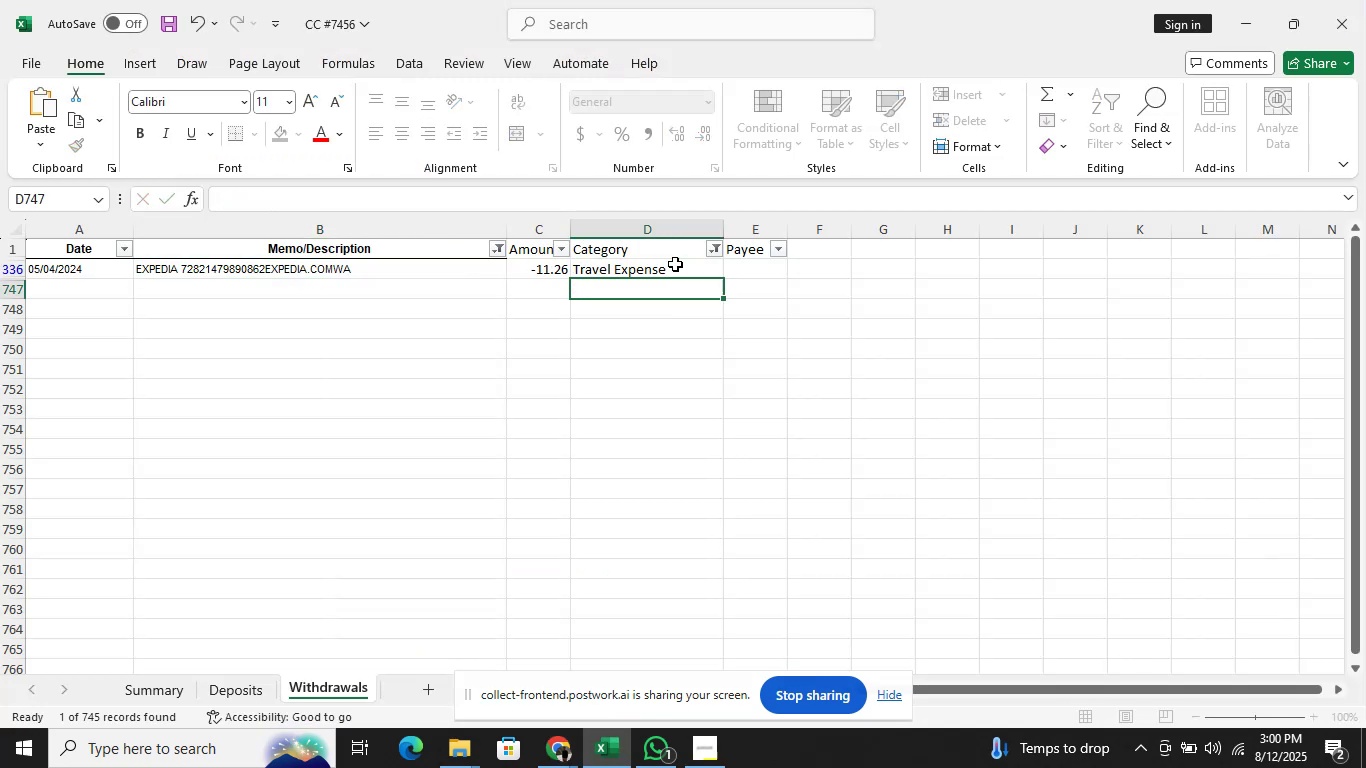 
key(Shift+ShiftRight)
 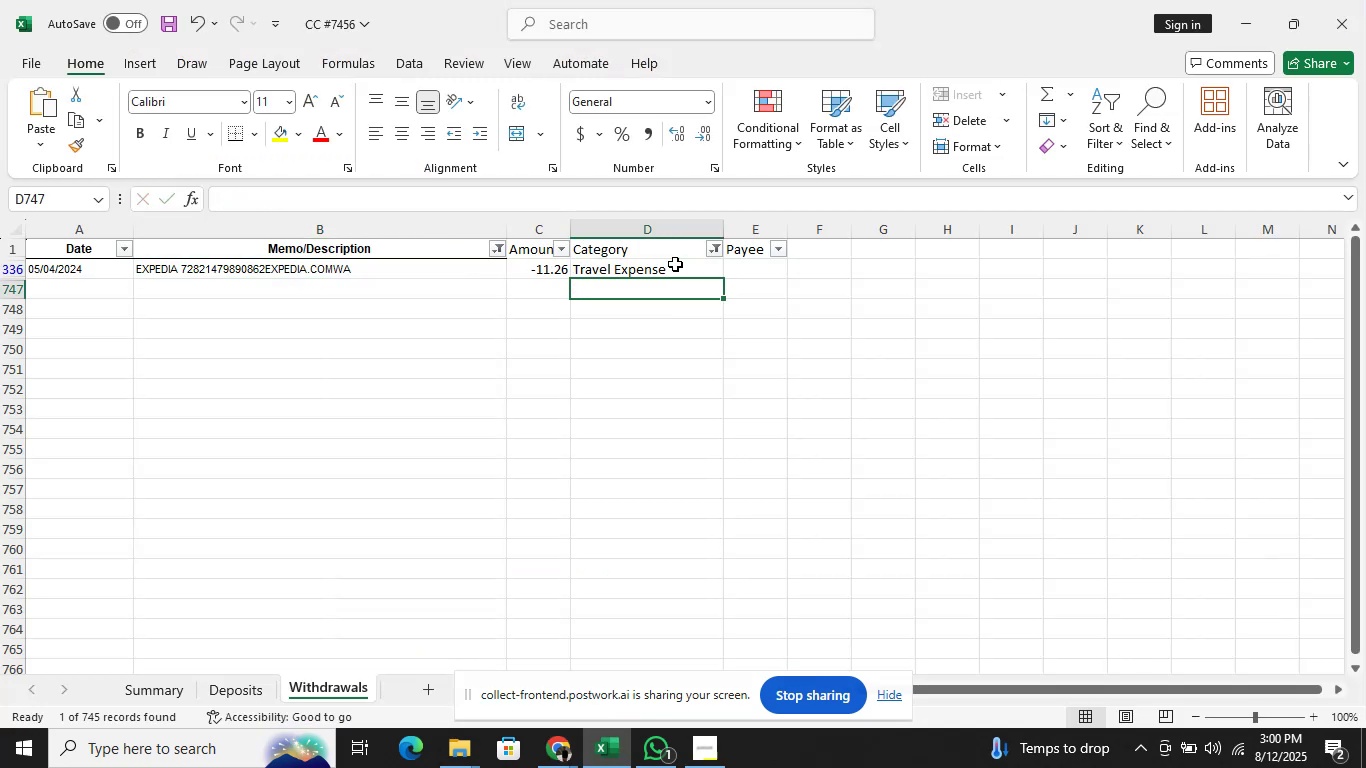 
key(ArrowRight)
 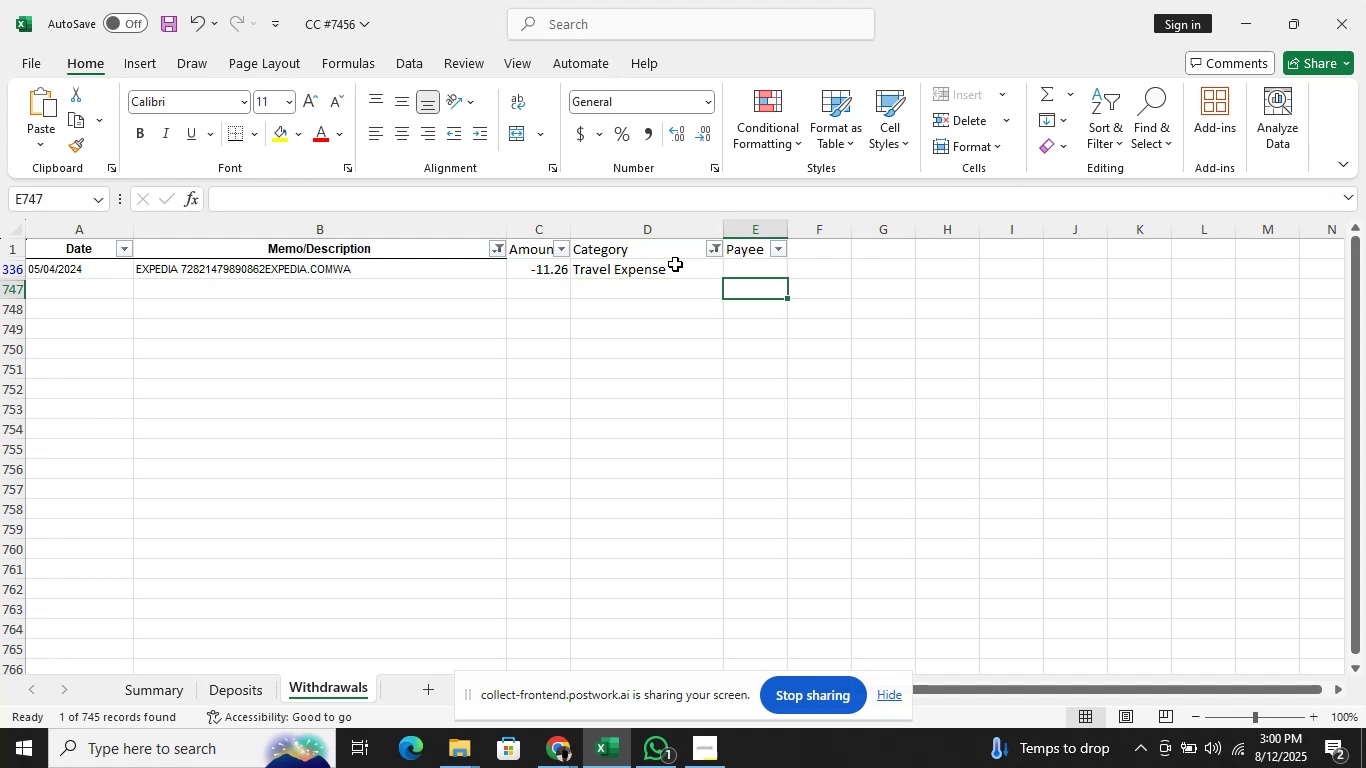 
key(ArrowUp)
 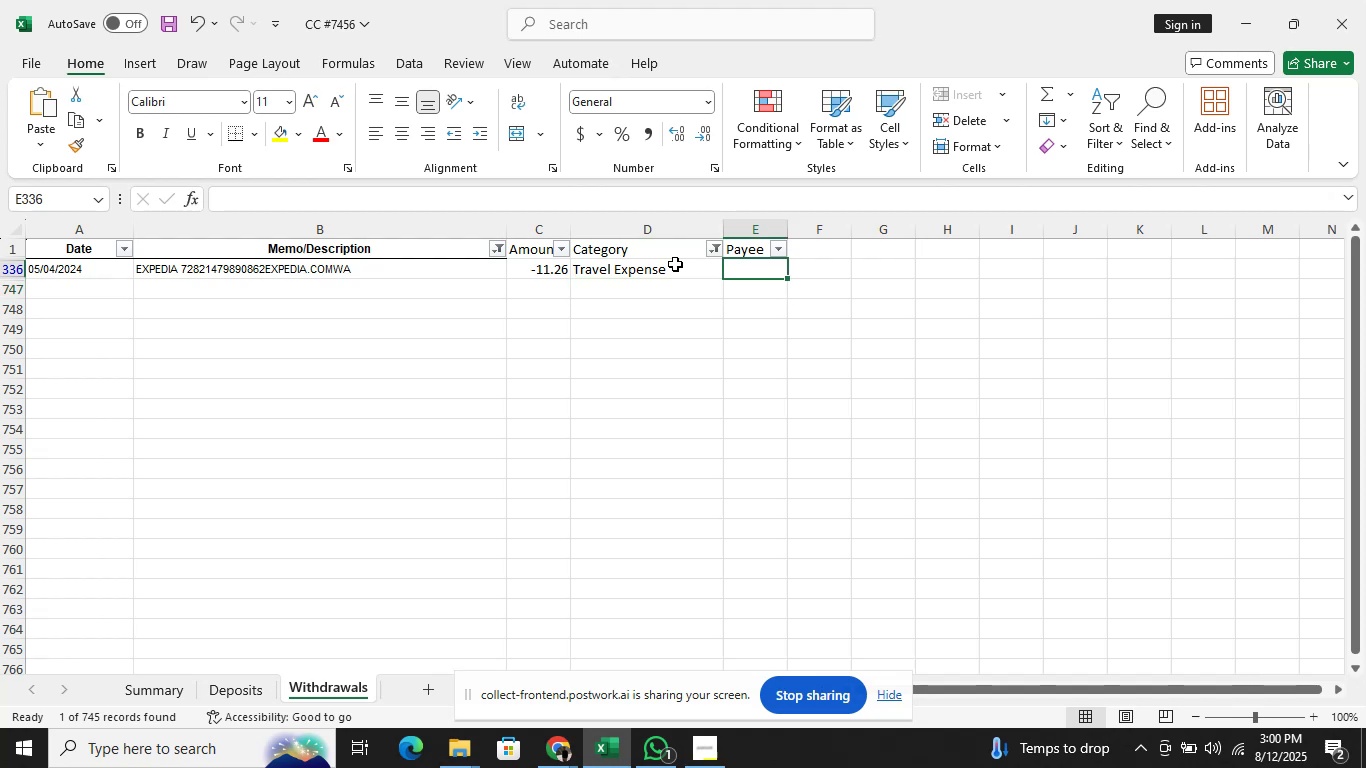 
hold_key(key=ShiftLeft, duration=0.49)
 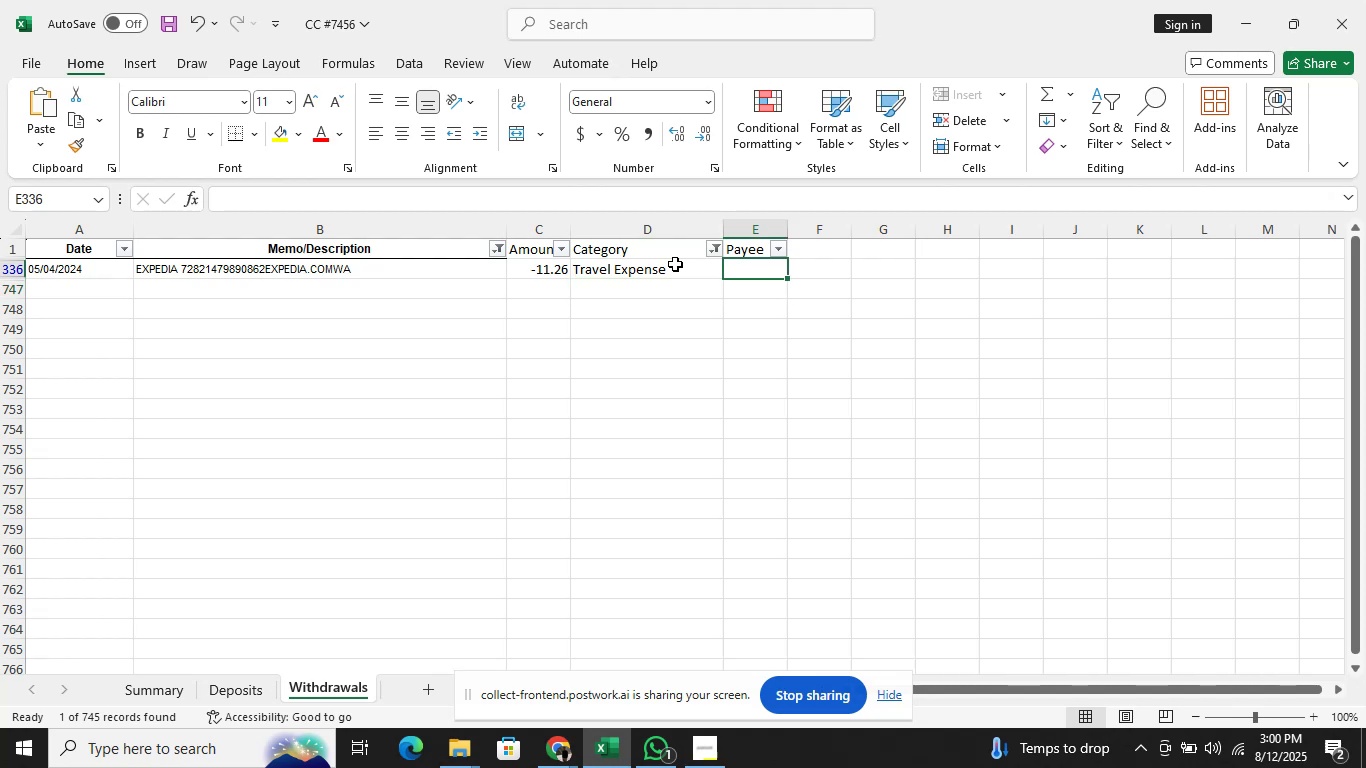 
type(expedia)
 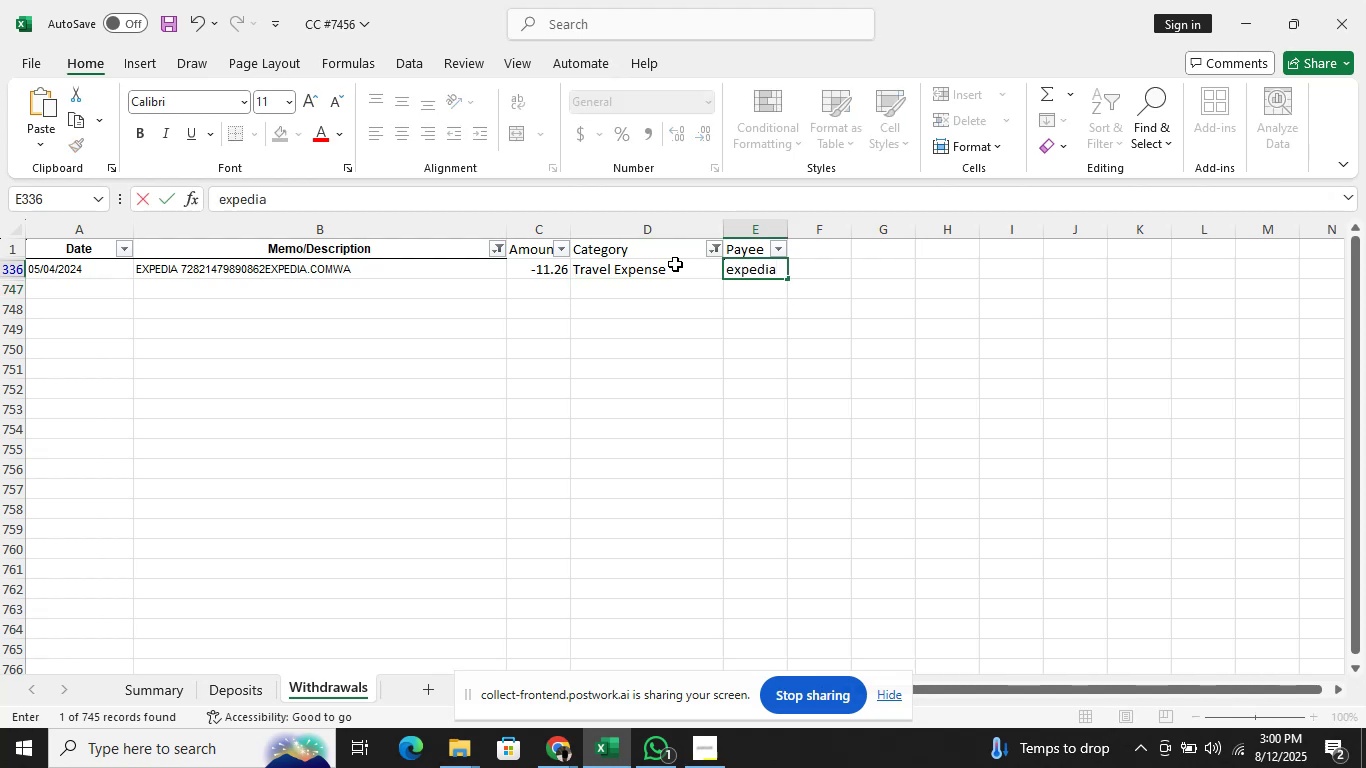 
key(Enter)
 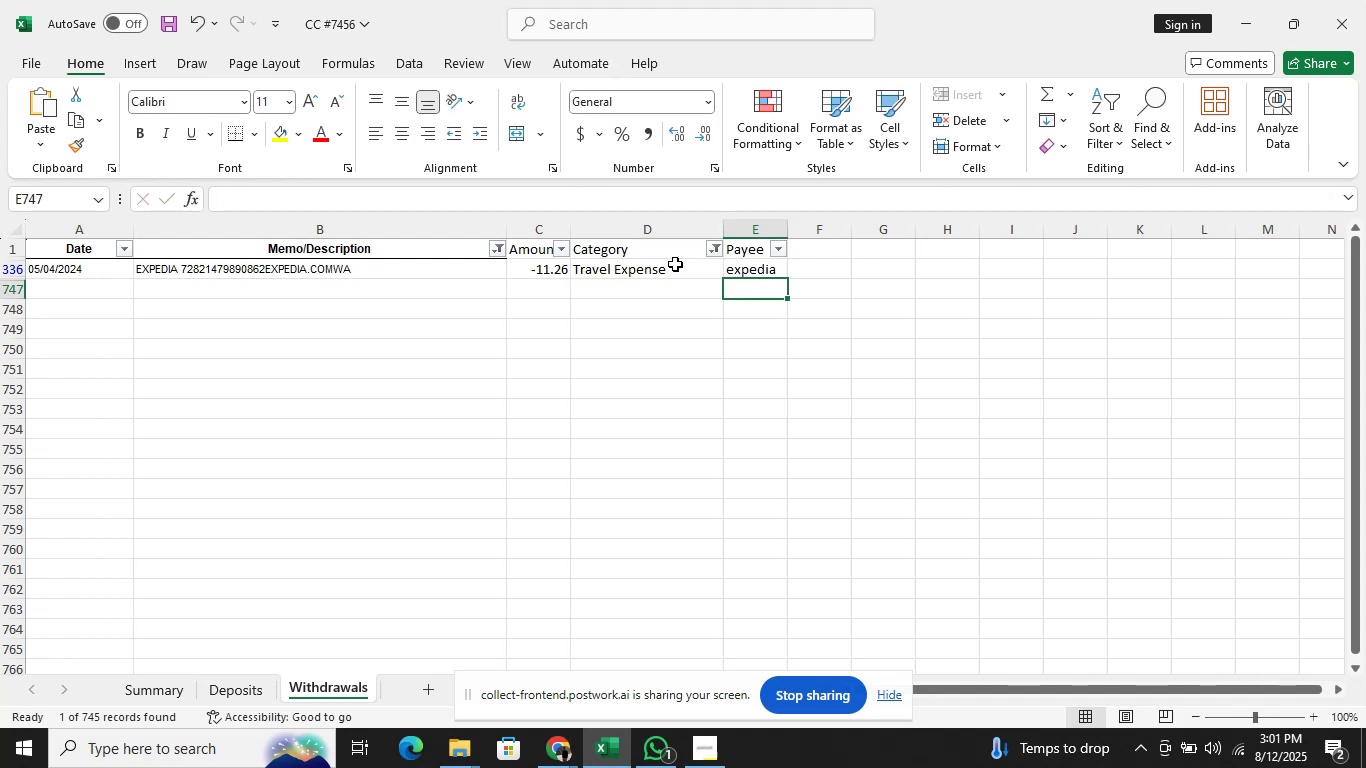 
key(ArrowUp)
 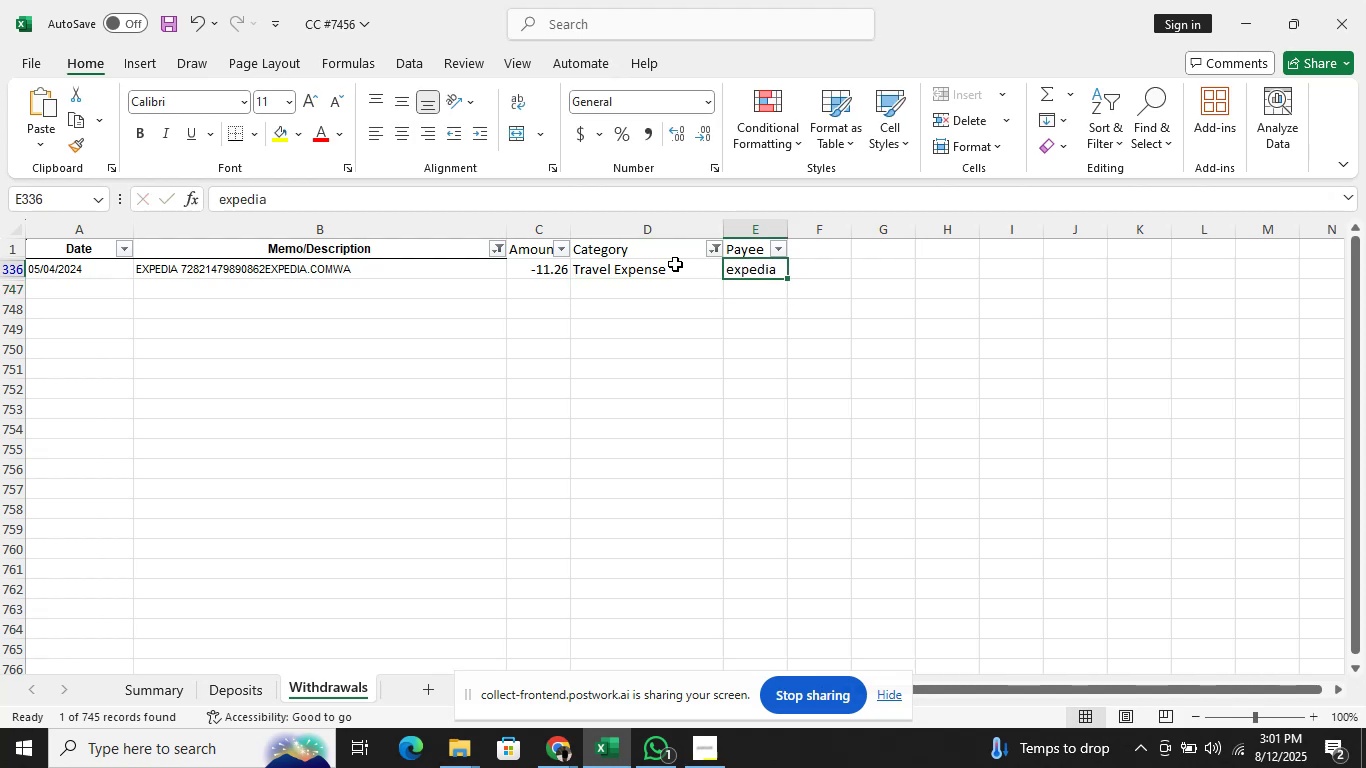 
key(Shift+ShiftRight)
 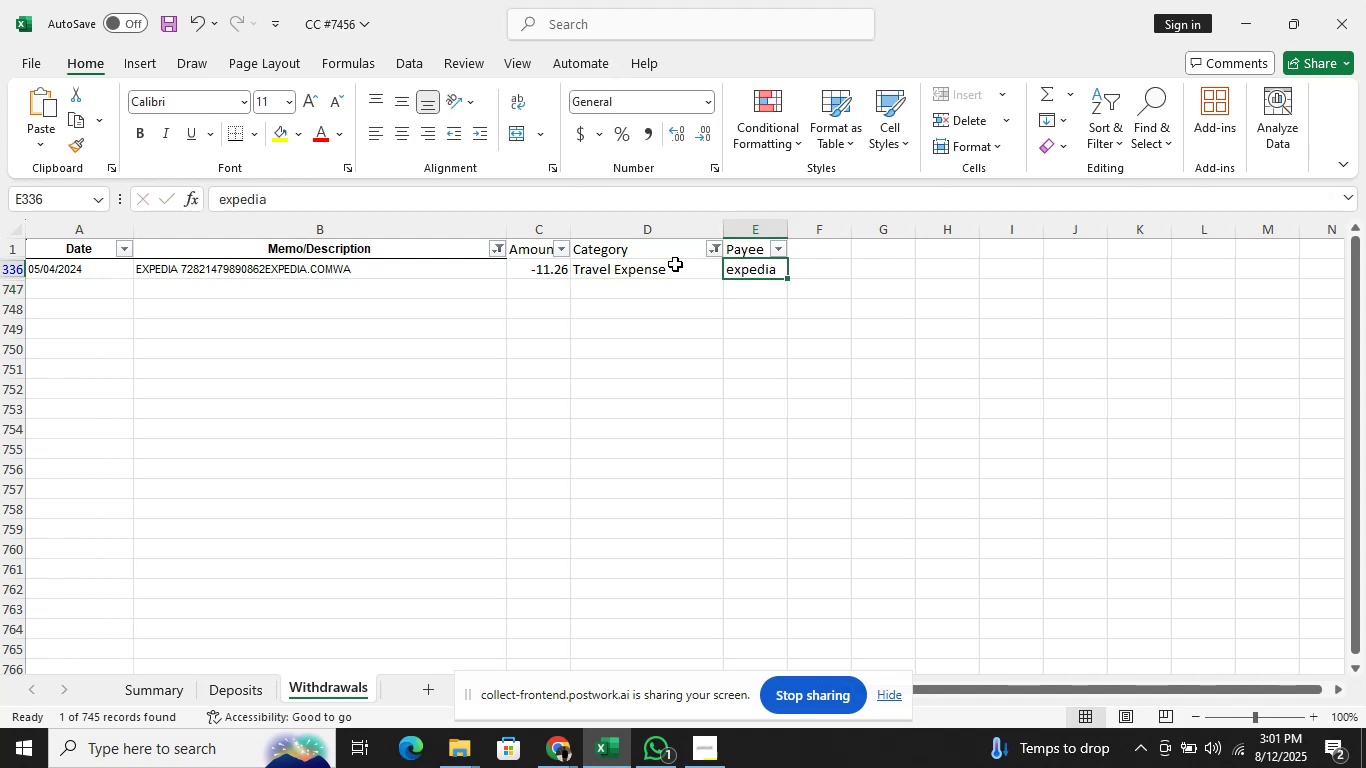 
key(ArrowLeft)
 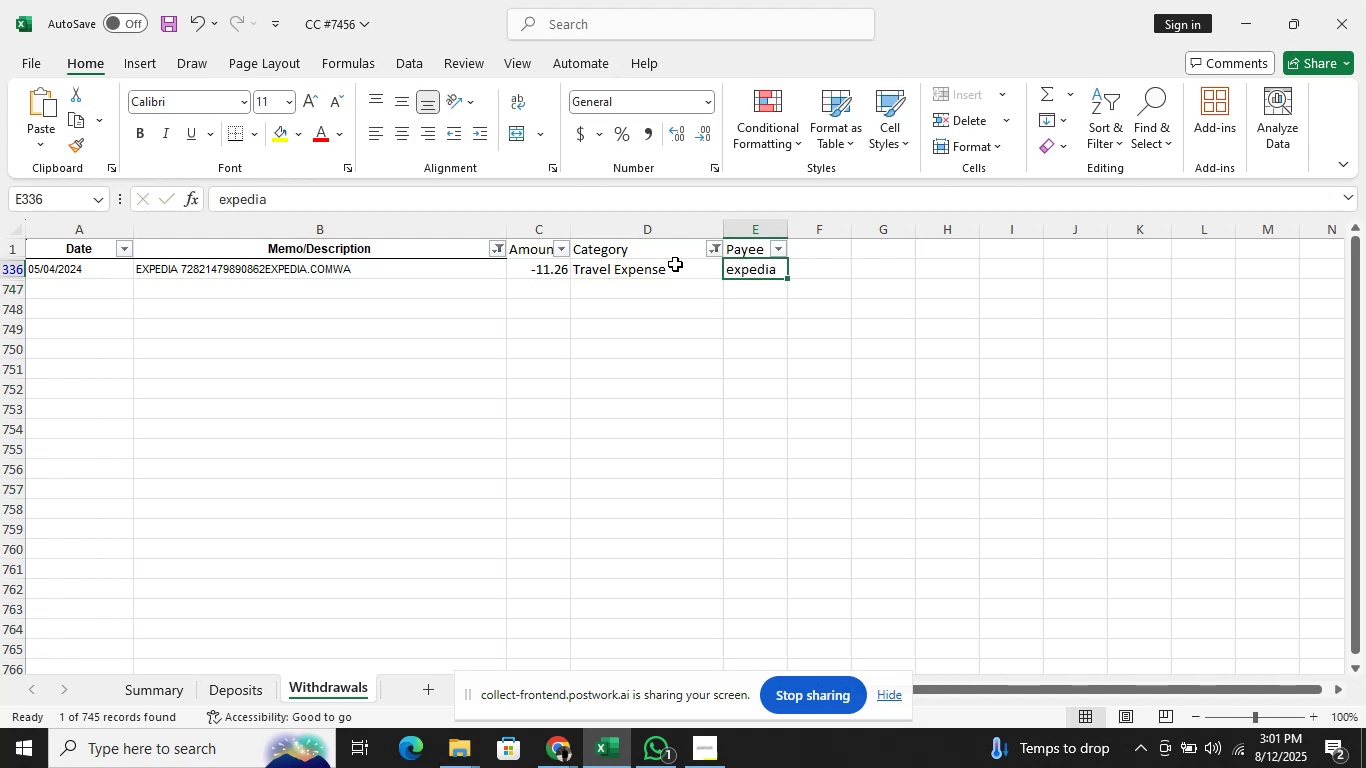 
key(ArrowLeft)
 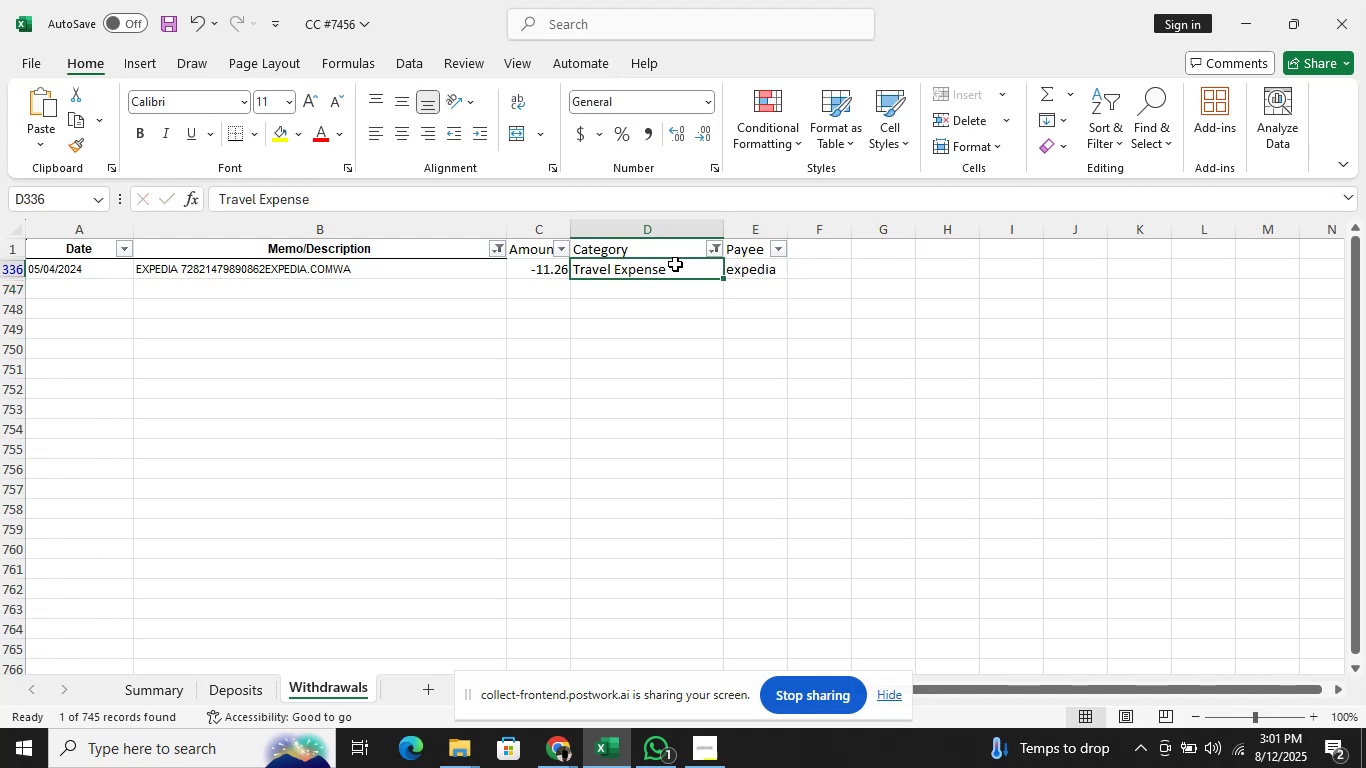 
key(ArrowLeft)
 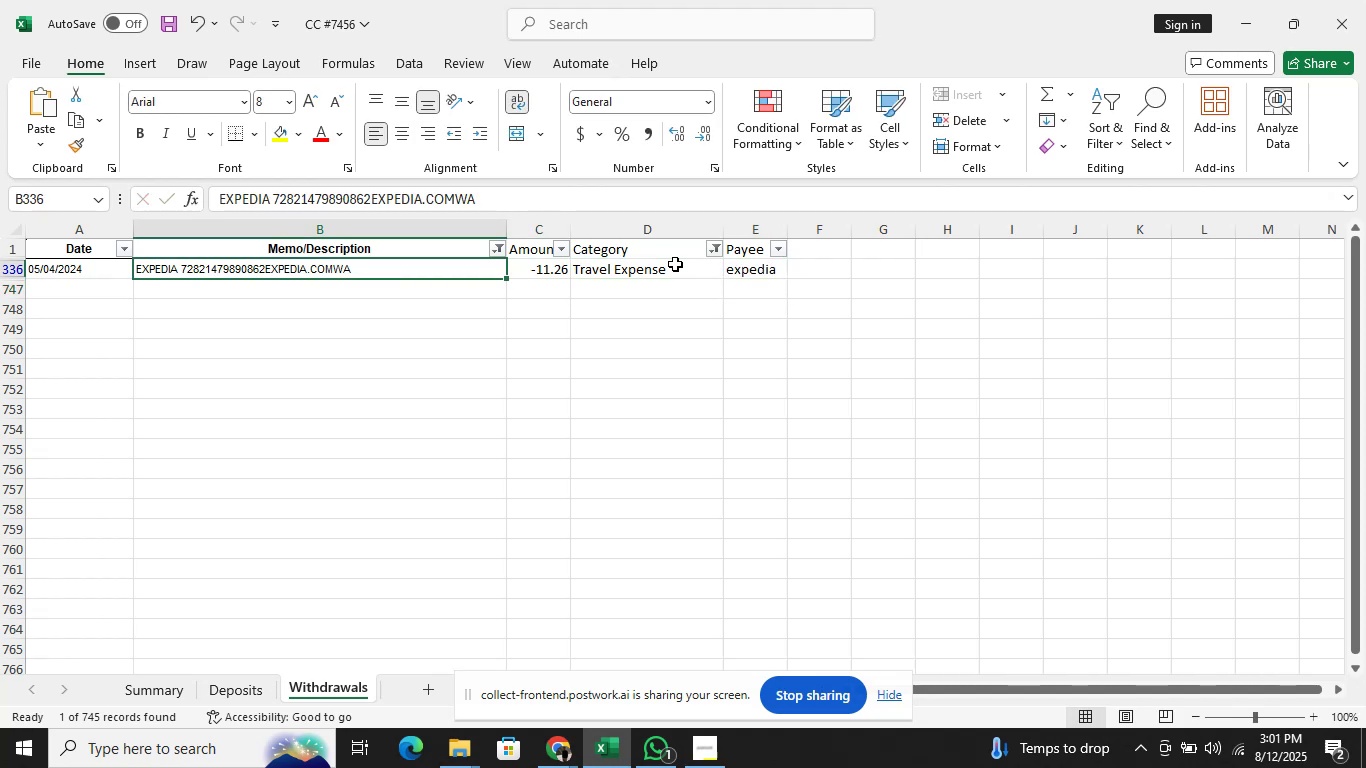 
key(Shift+ShiftRight)
 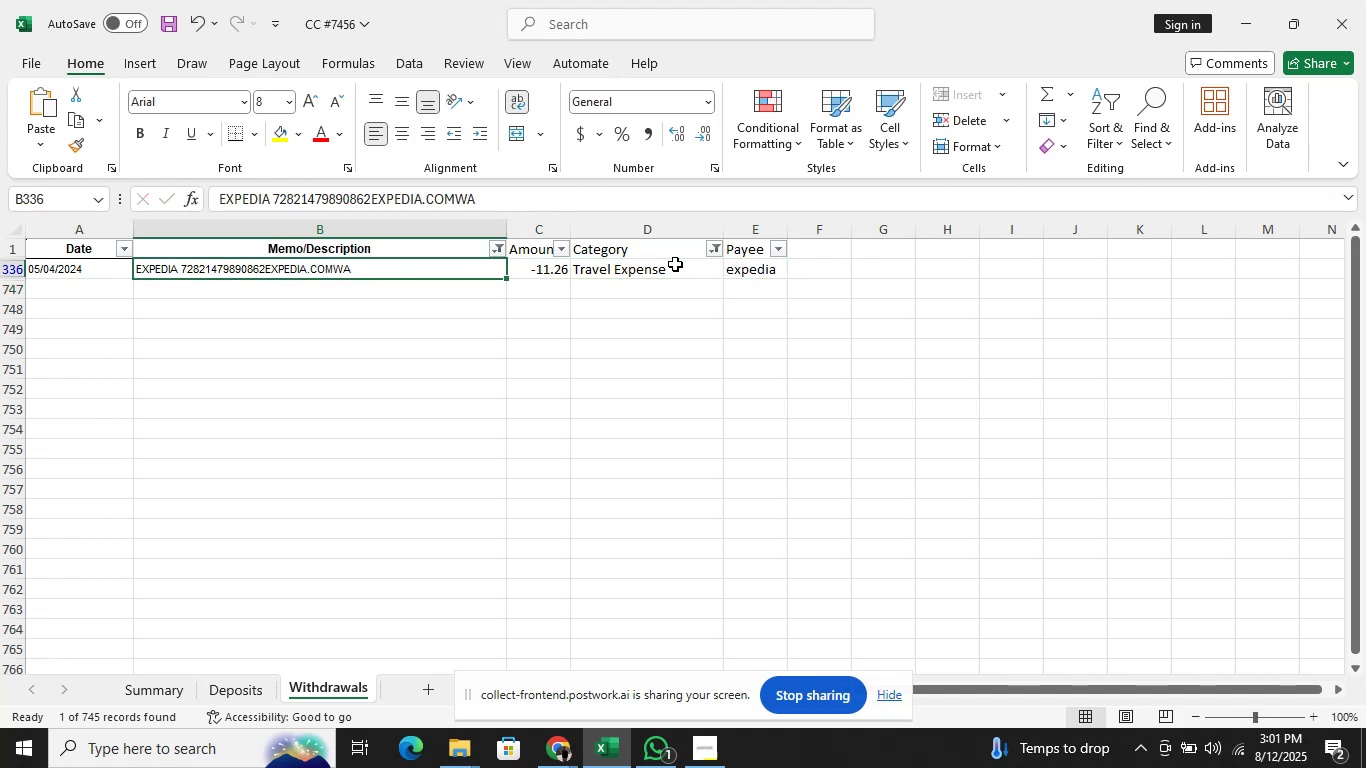 
key(ArrowUp)
 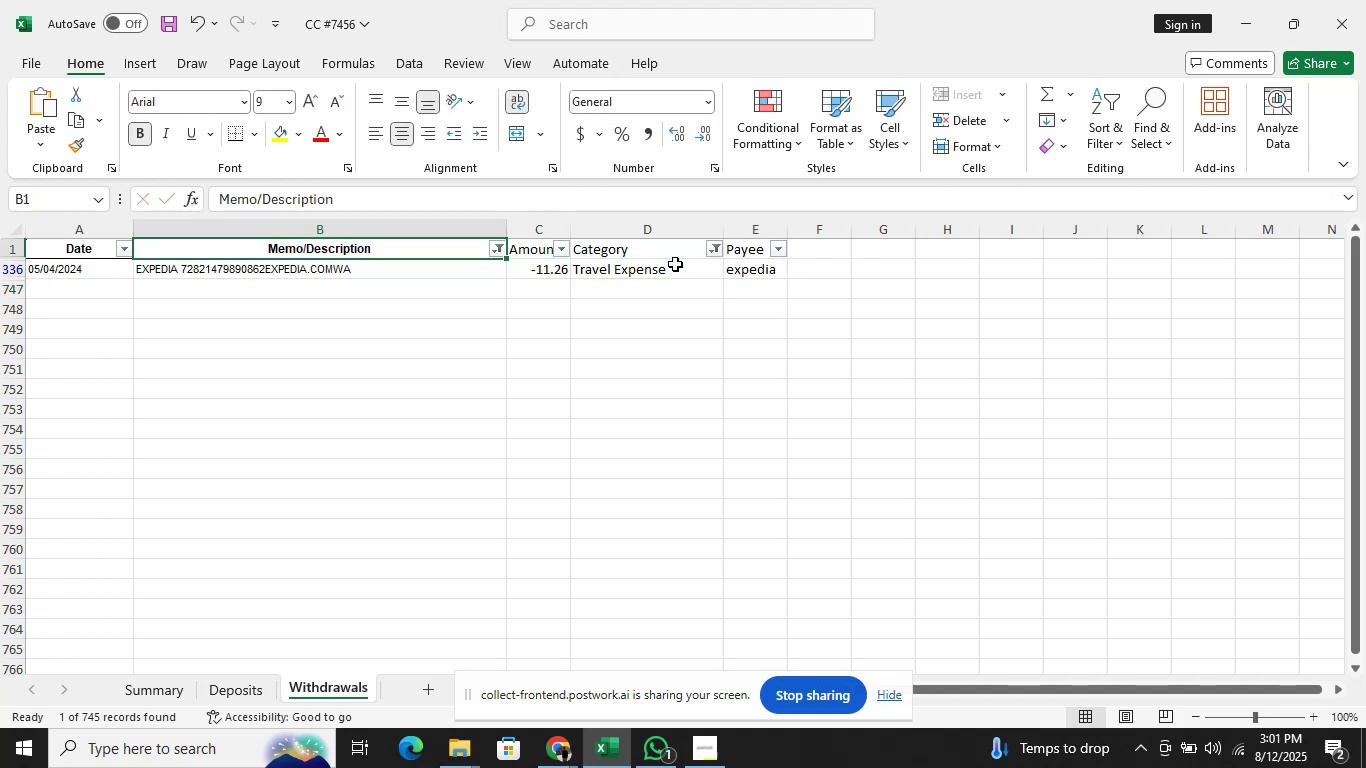 
key(Alt+AltLeft)
 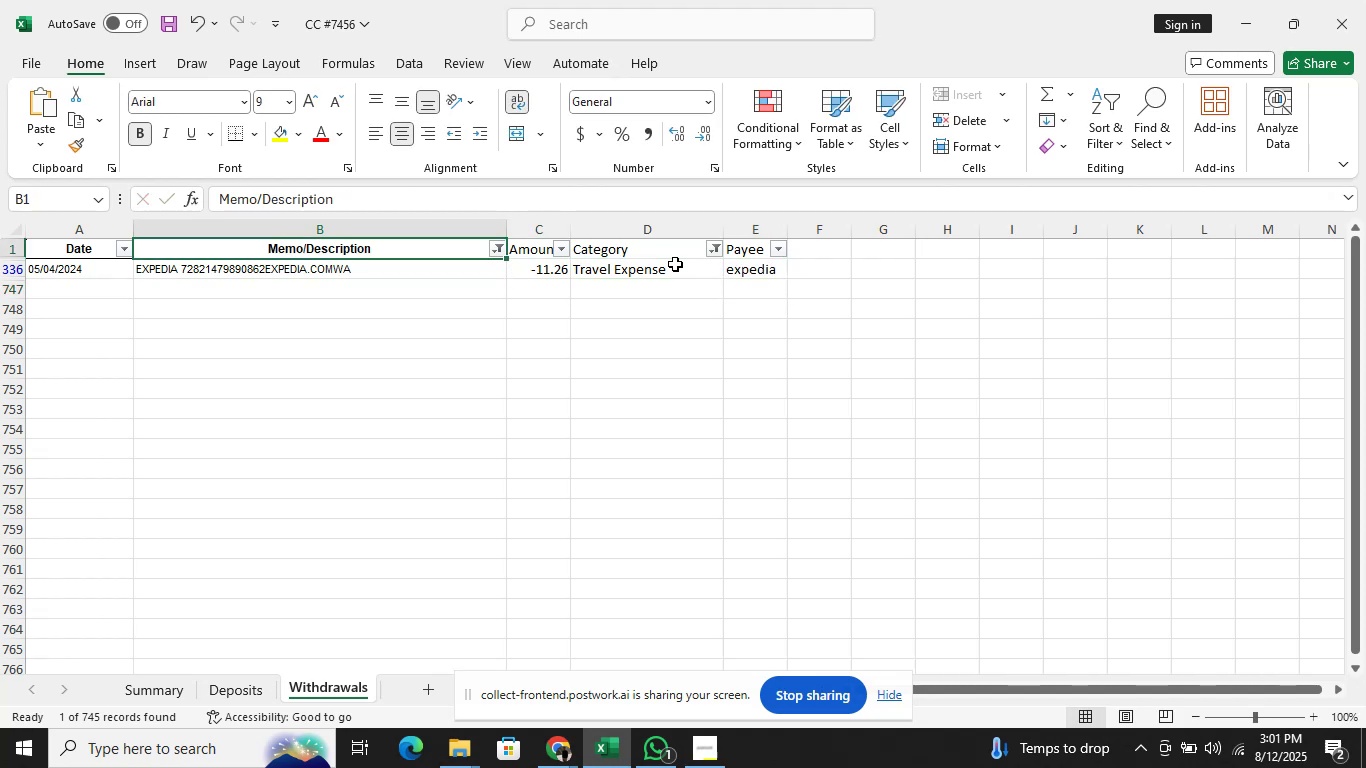 
key(Alt+ArrowDown)
 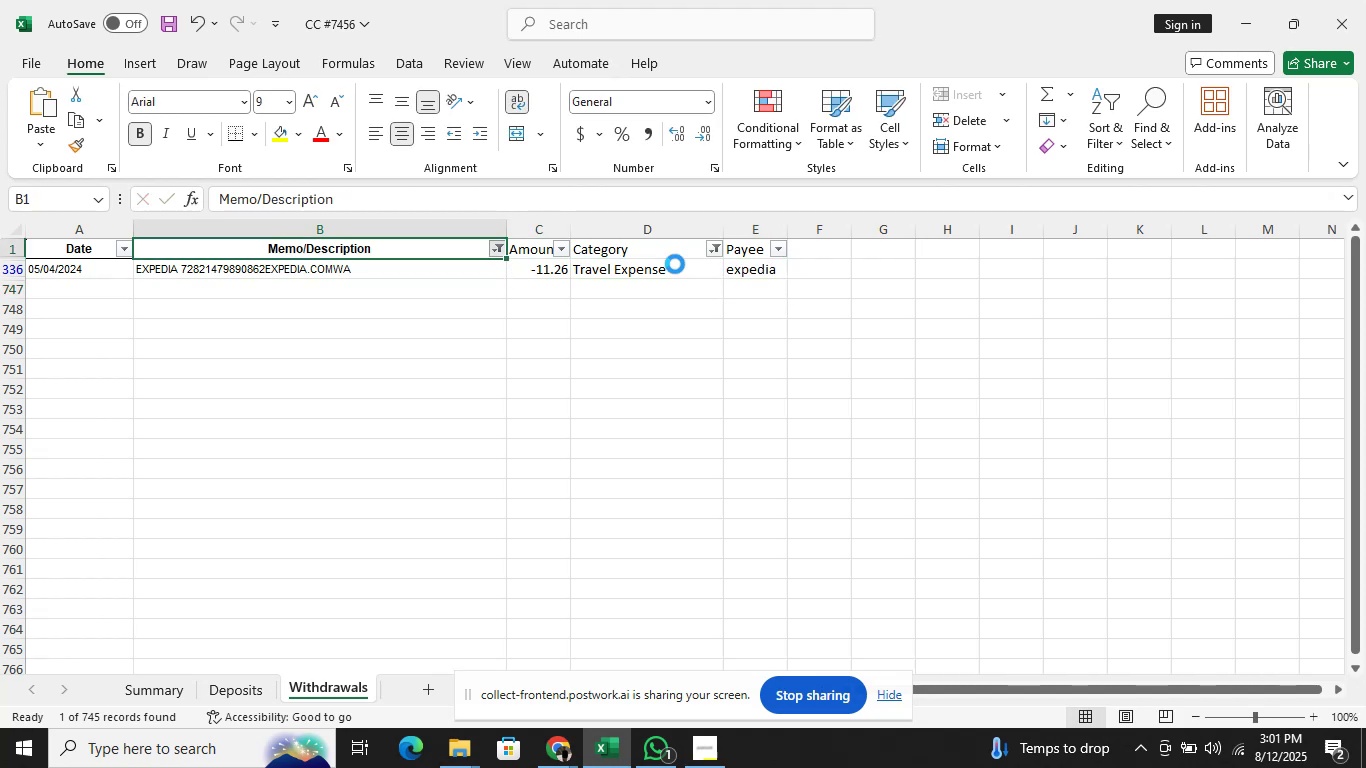 
key(ArrowDown)
 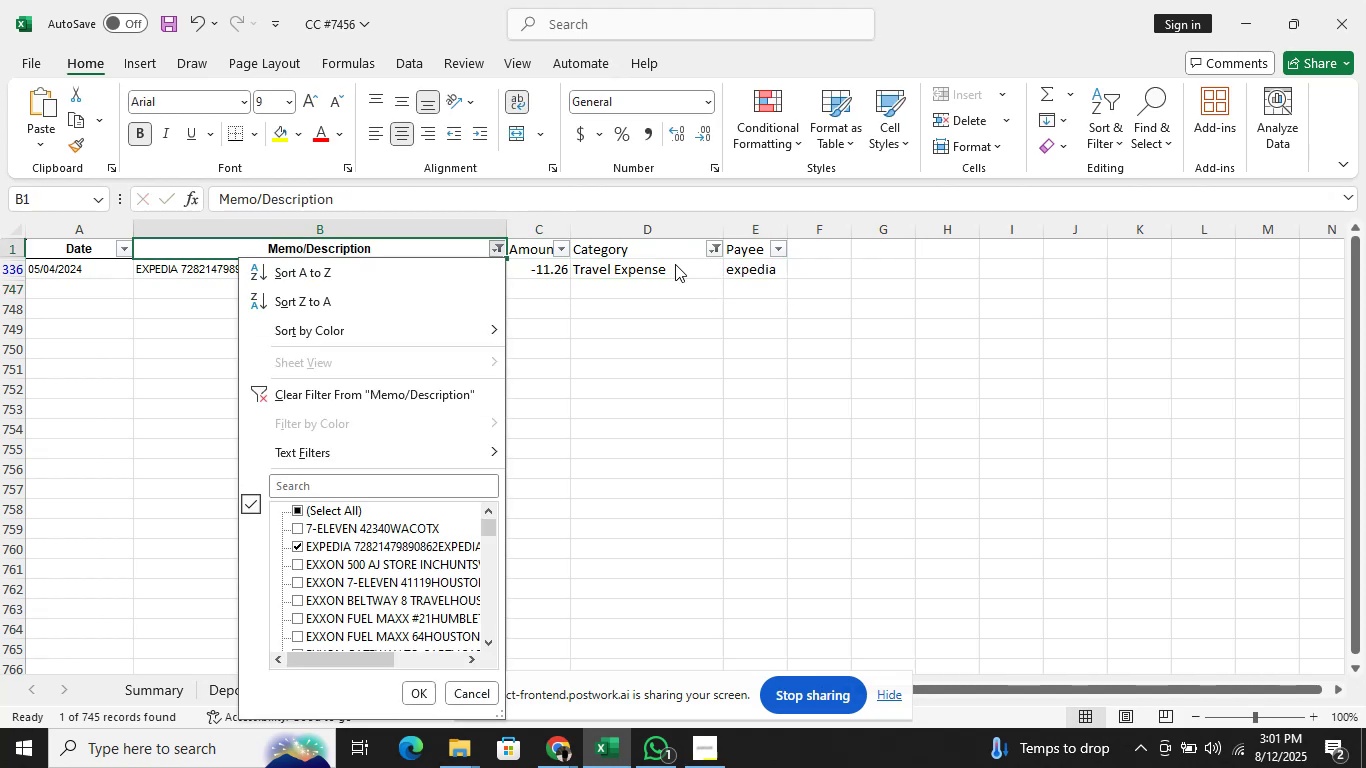 
key(ArrowDown)
 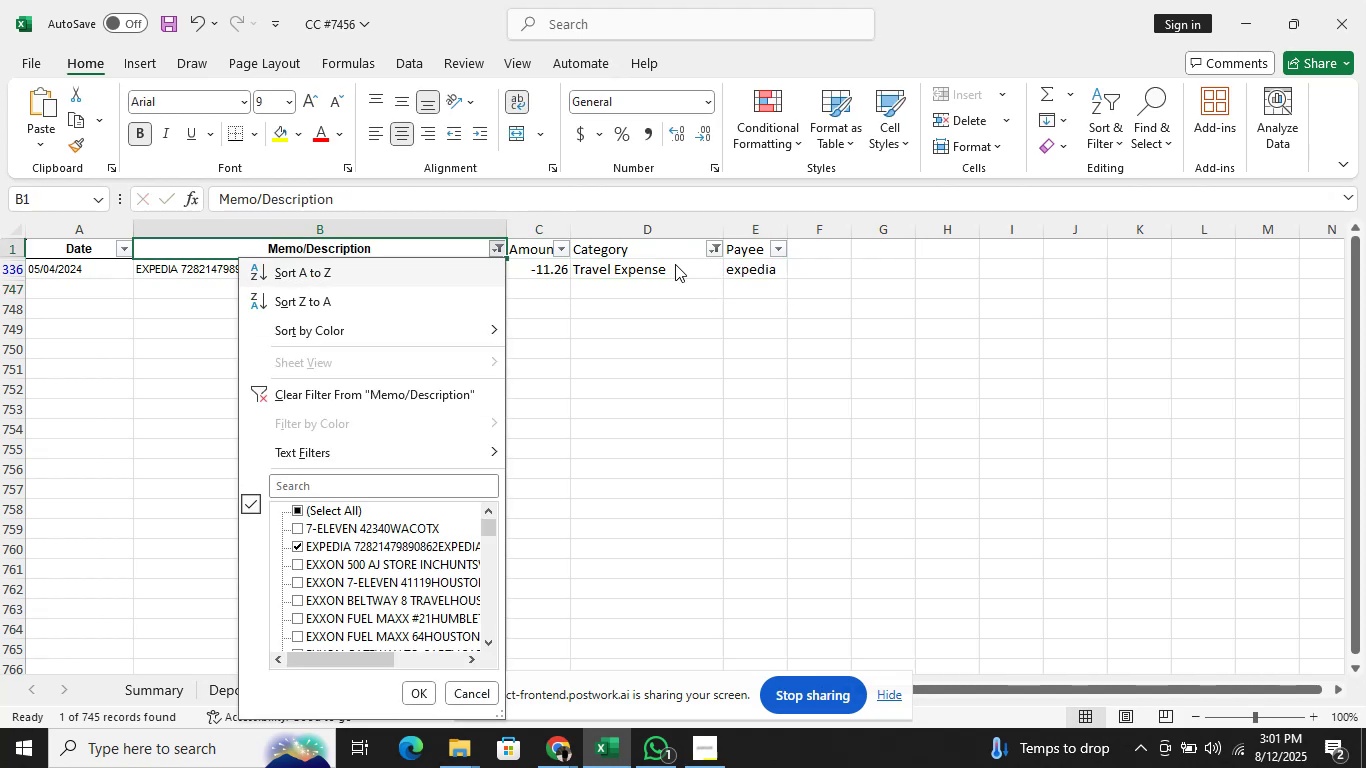 
key(ArrowDown)
 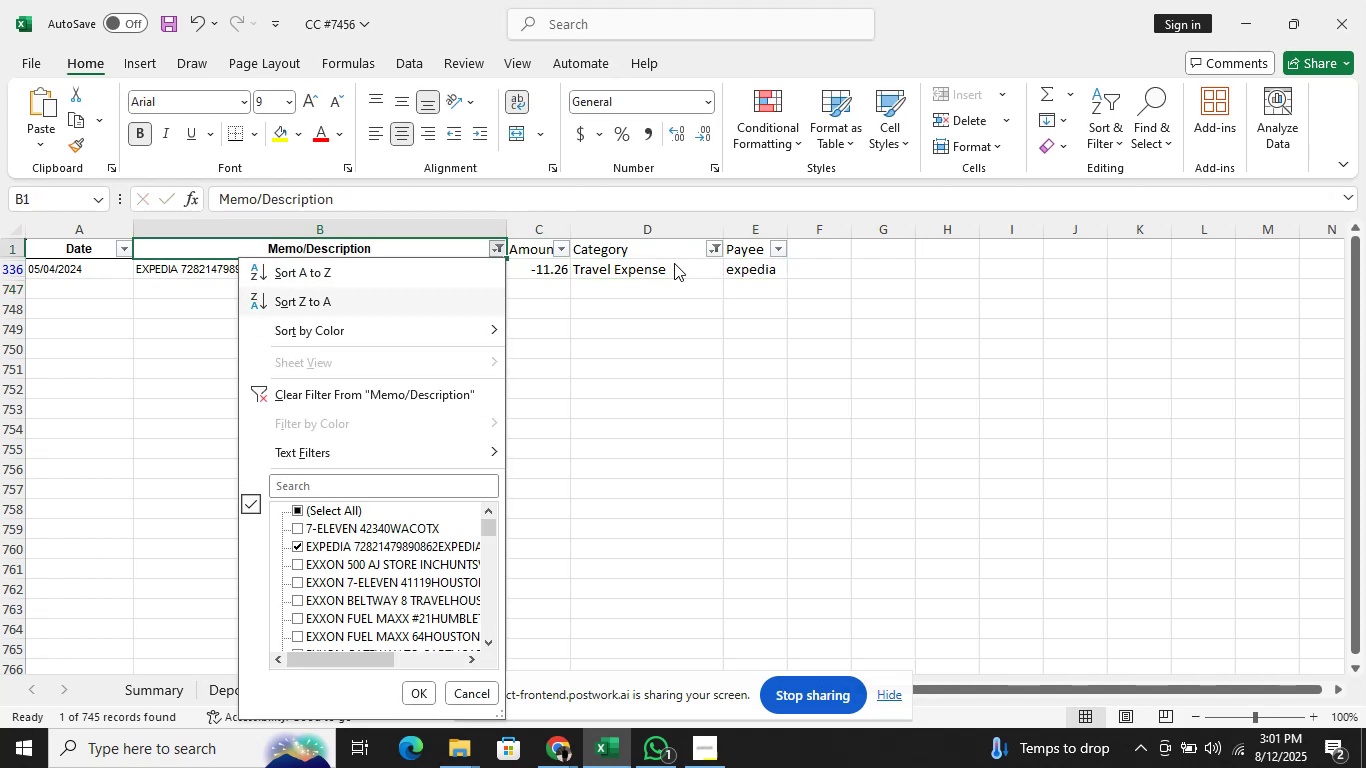 
key(ArrowDown)
 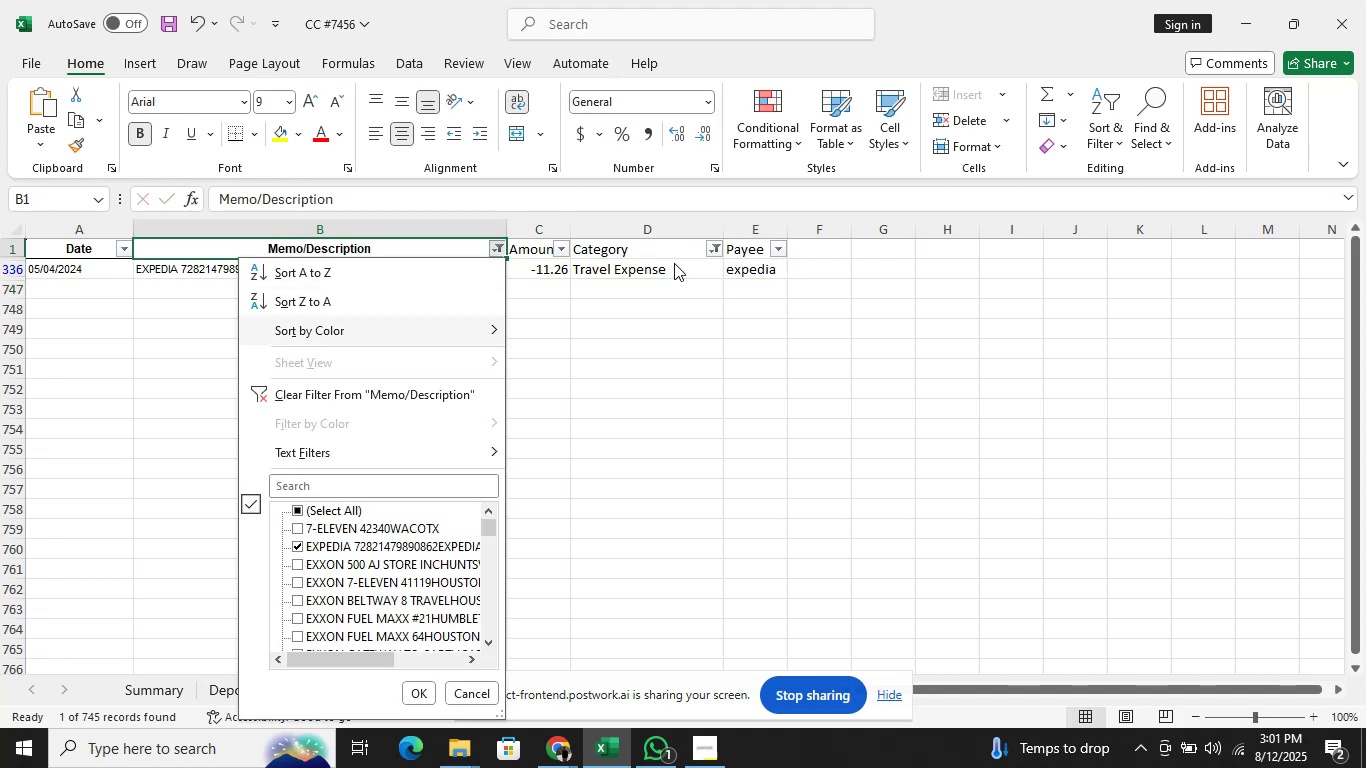 
key(ArrowDown)
 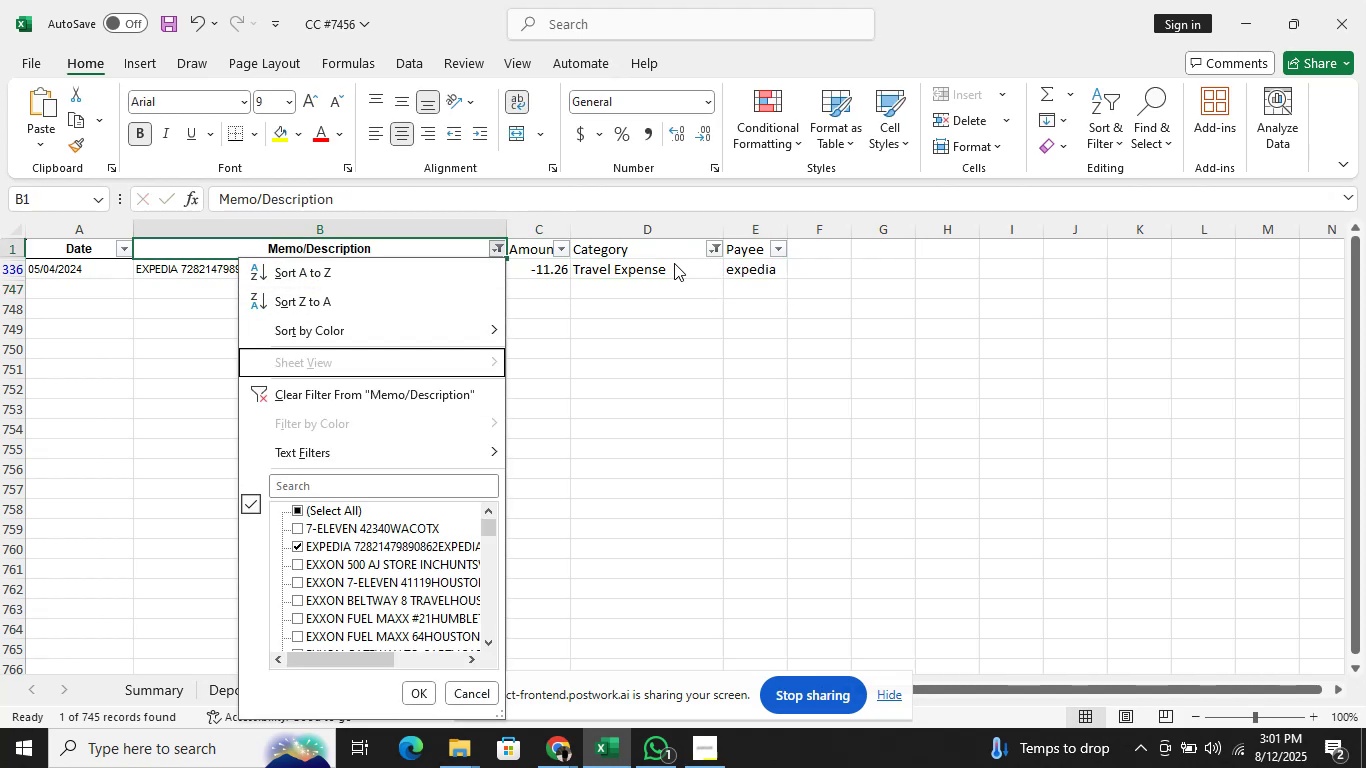 
key(ArrowDown)
 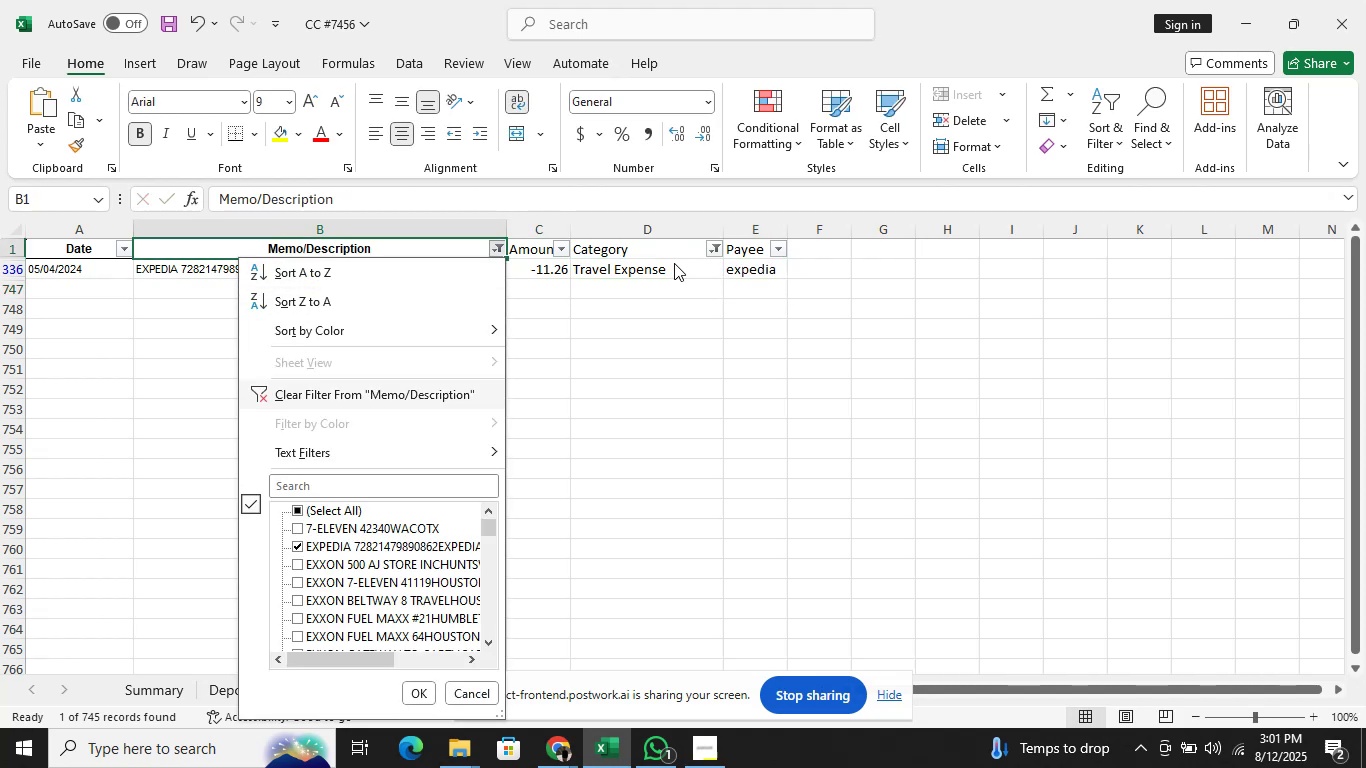 
key(ArrowDown)
 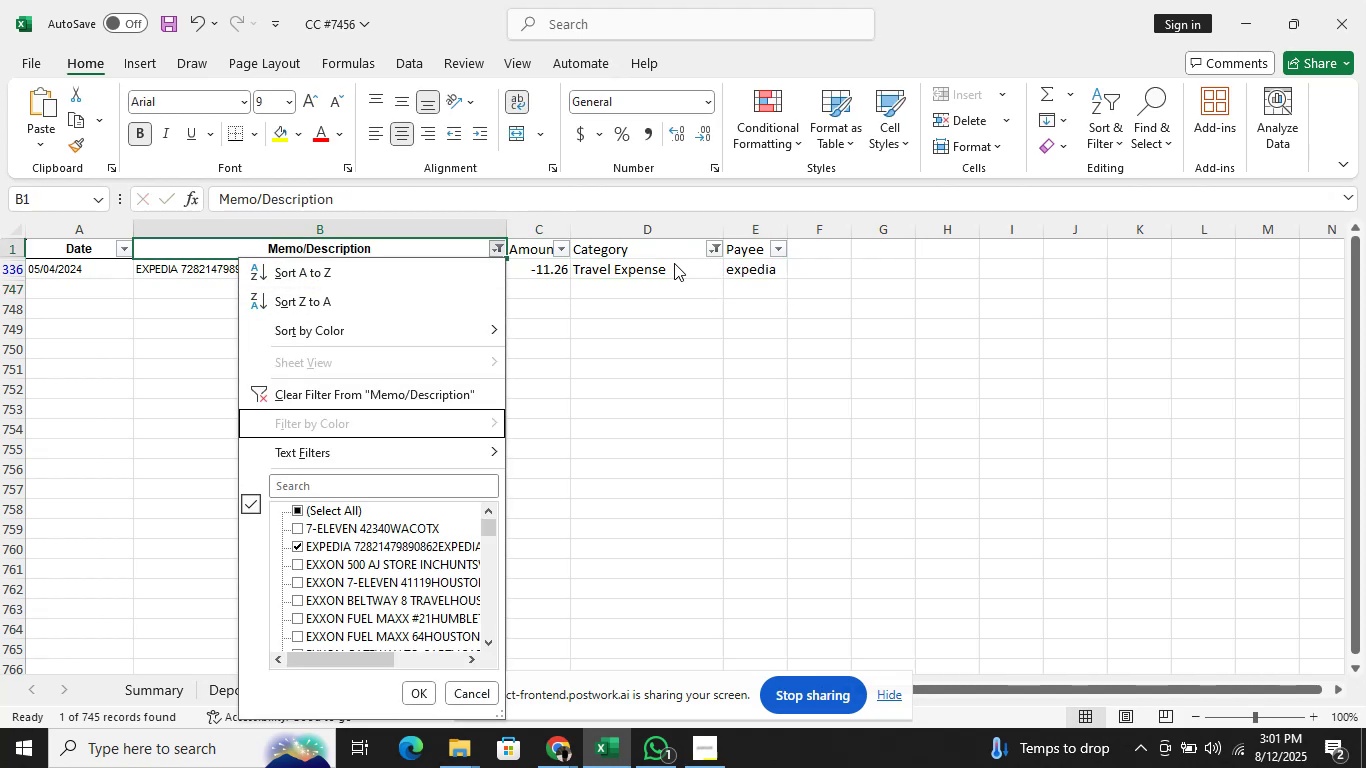 
key(ArrowDown)
 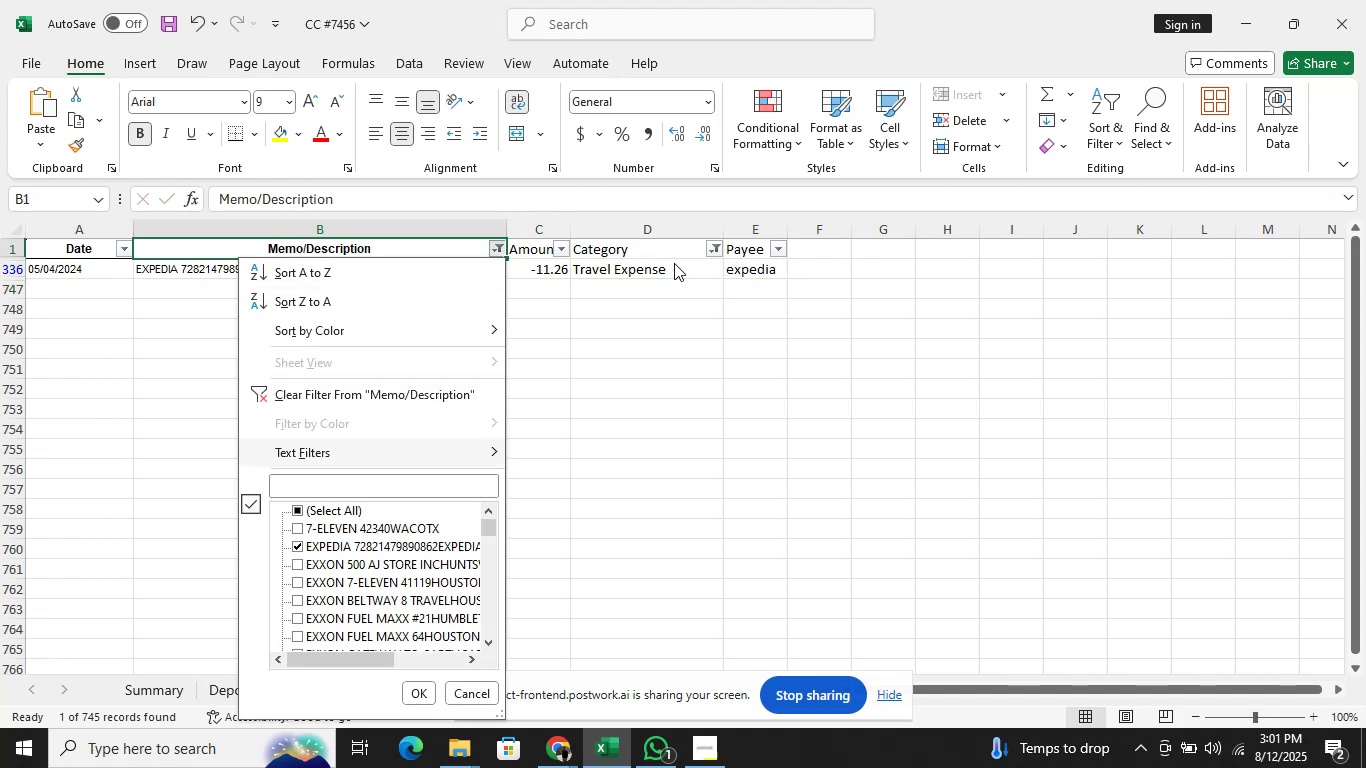 
key(ArrowDown)
 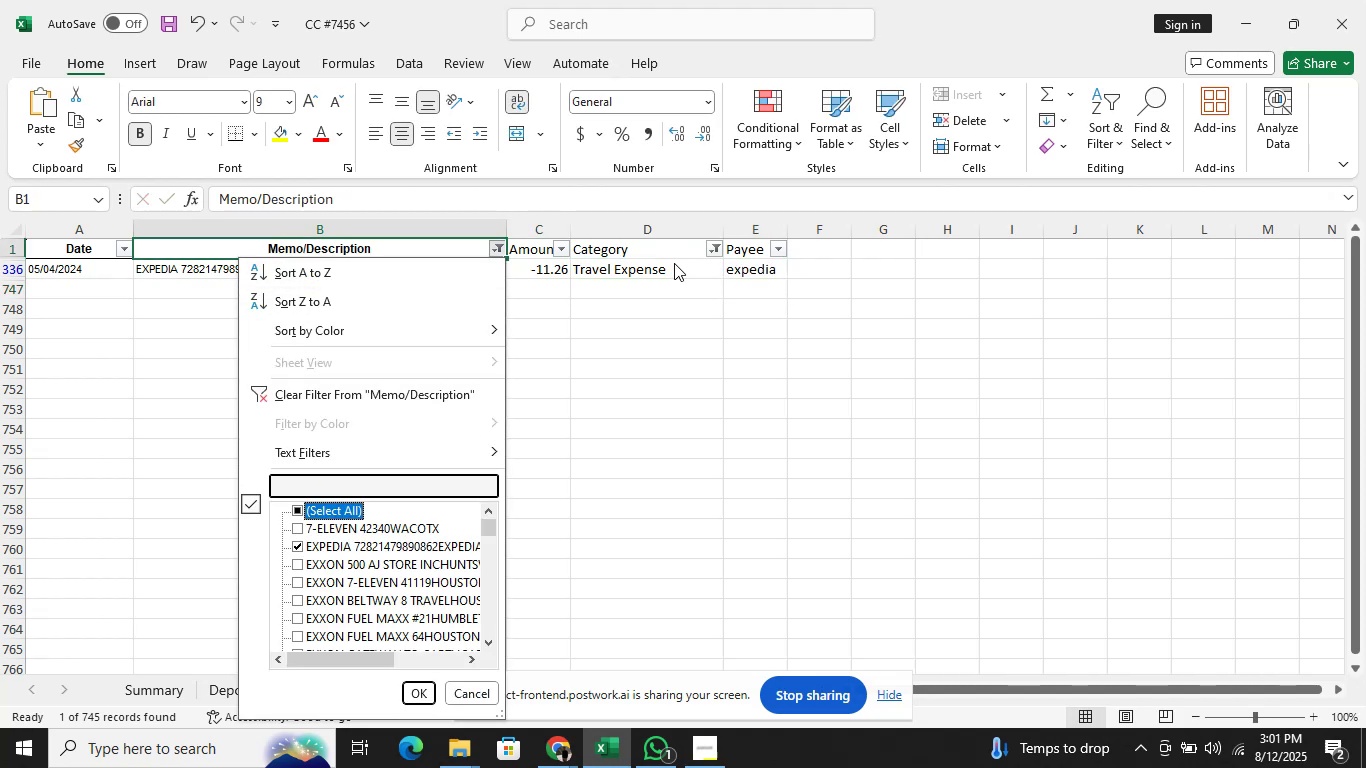 
key(ArrowDown)
 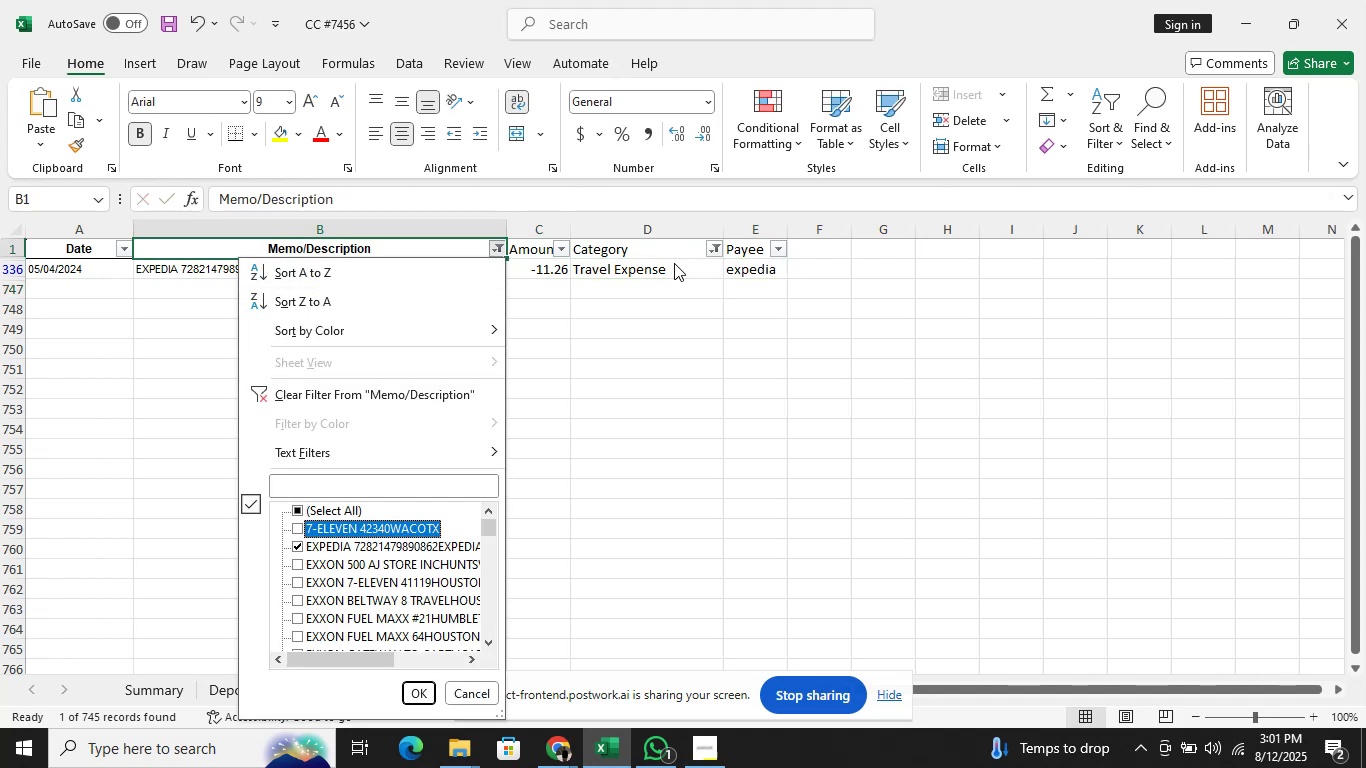 
key(ArrowDown)
 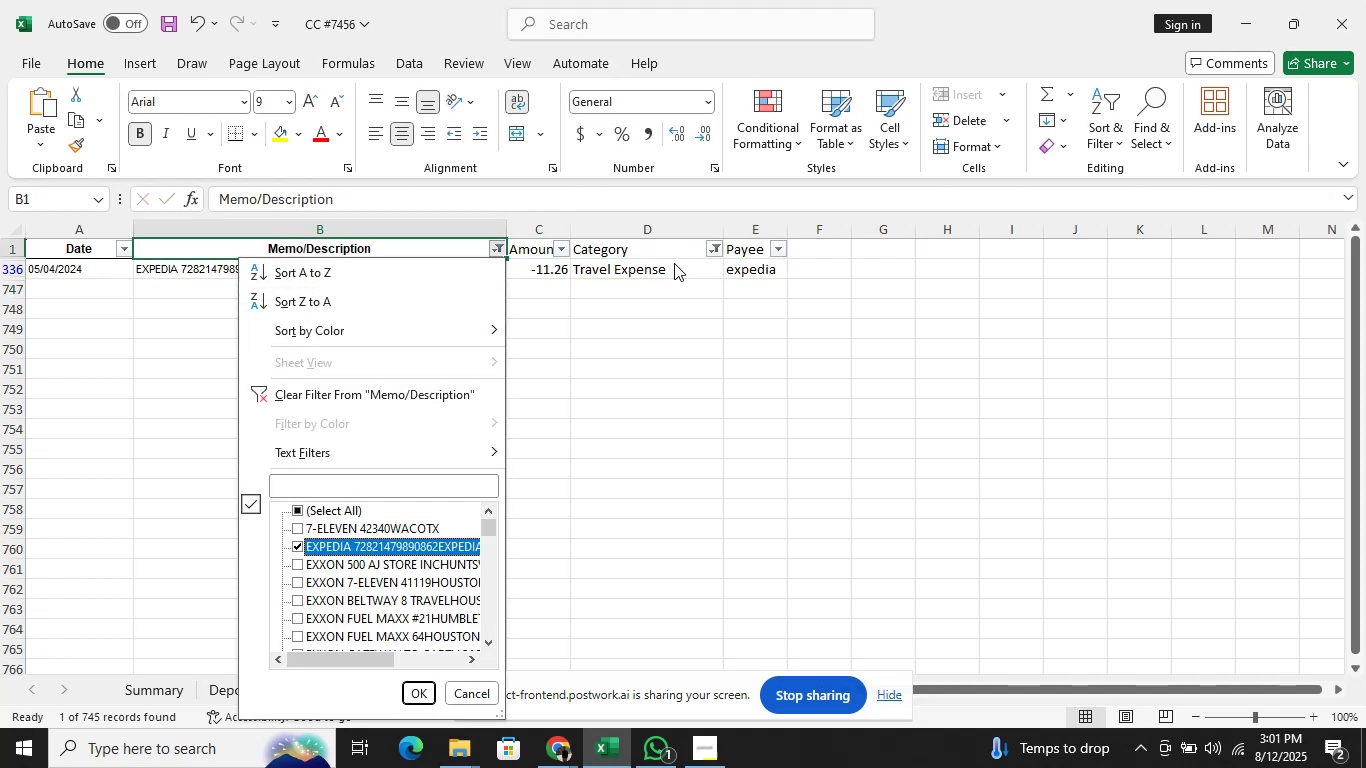 
key(Space)
 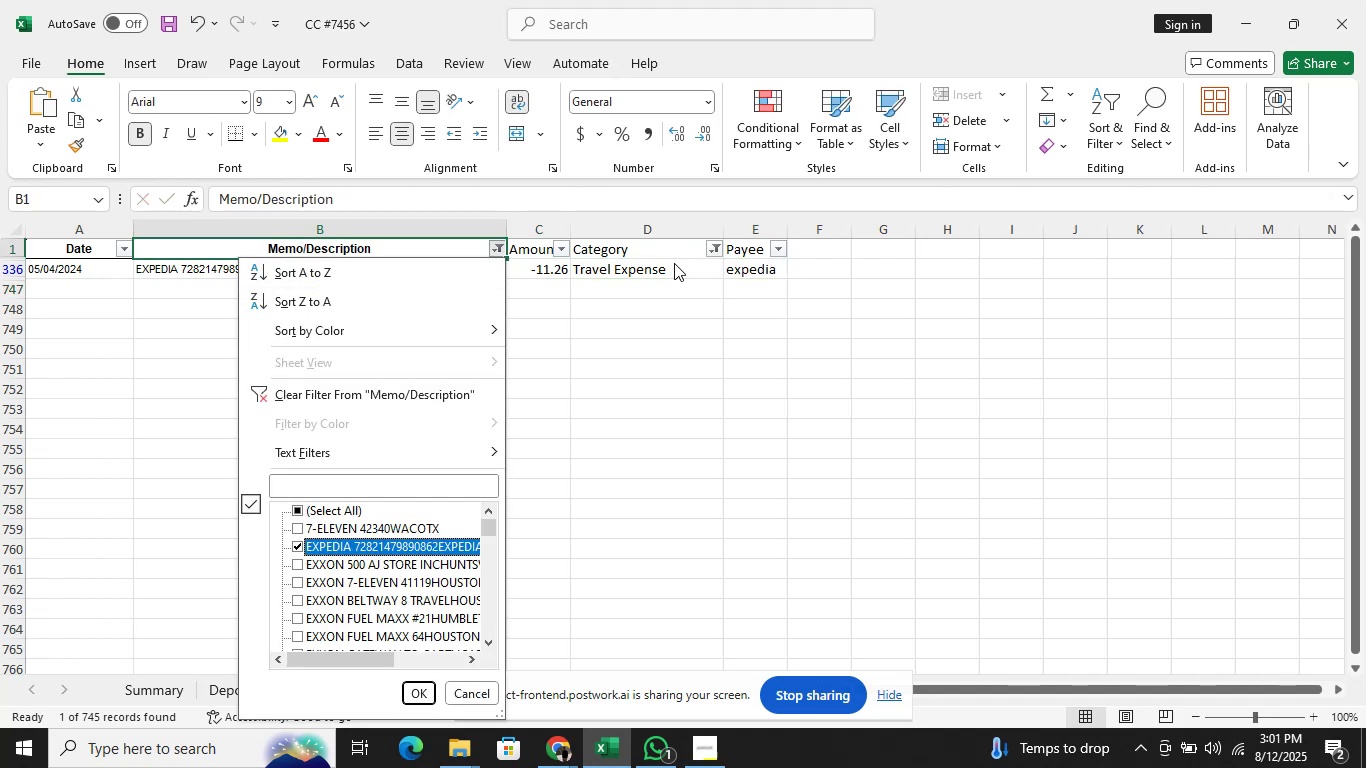 
key(ArrowDown)
 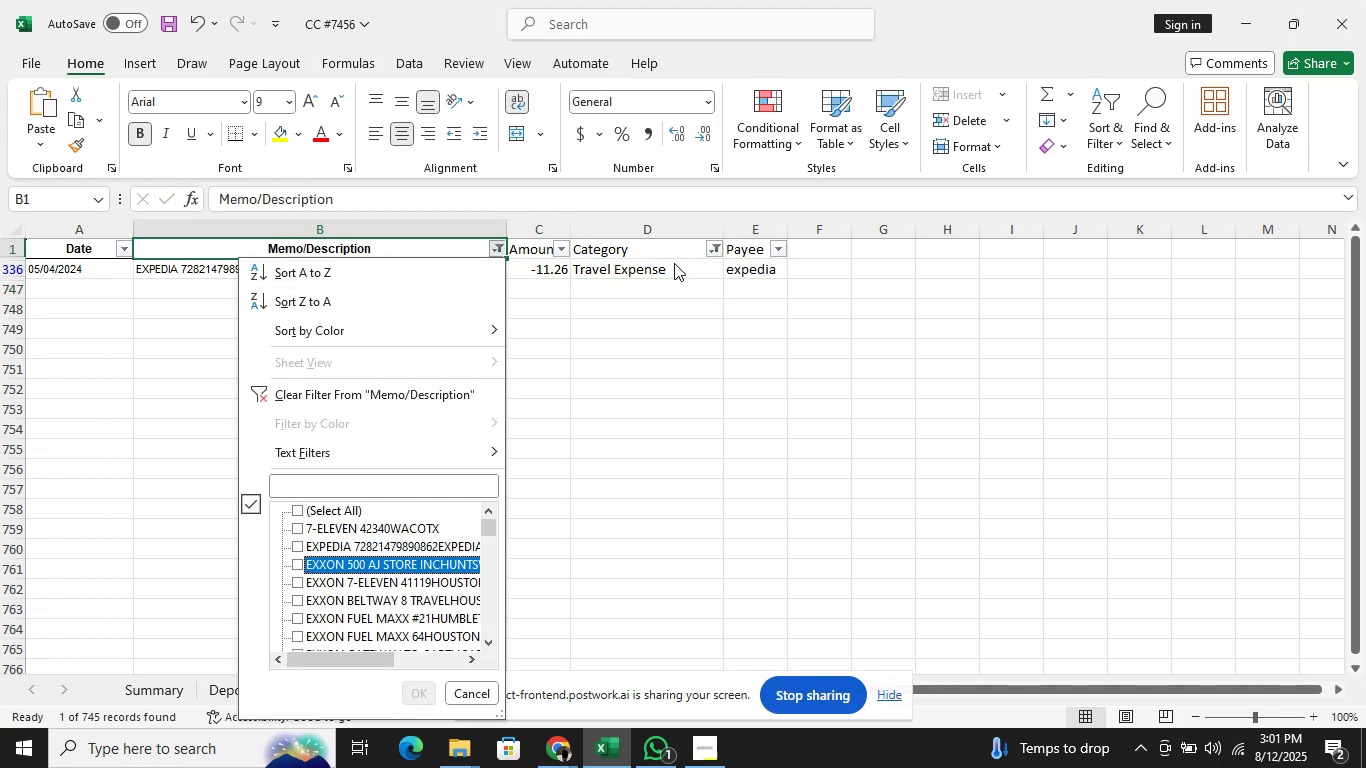 
key(Space)
 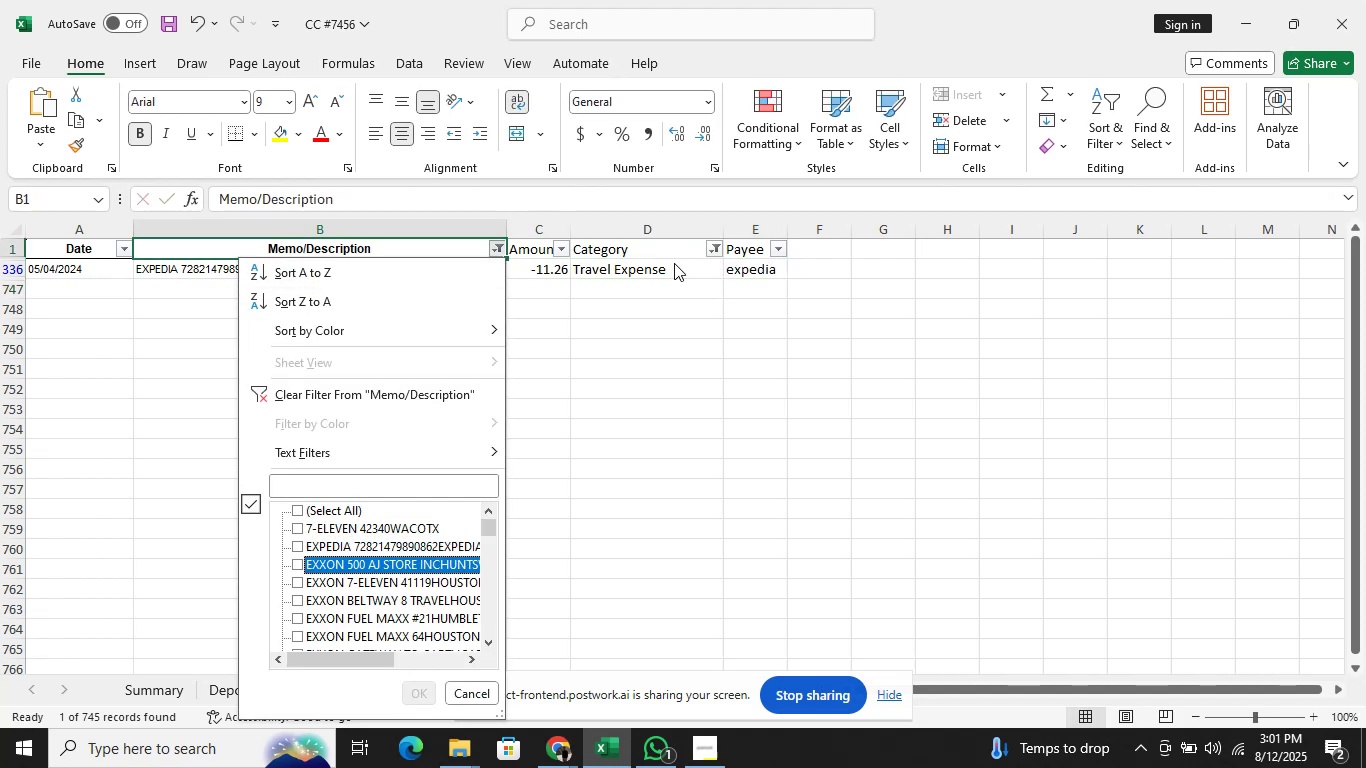 
key(ArrowDown)
 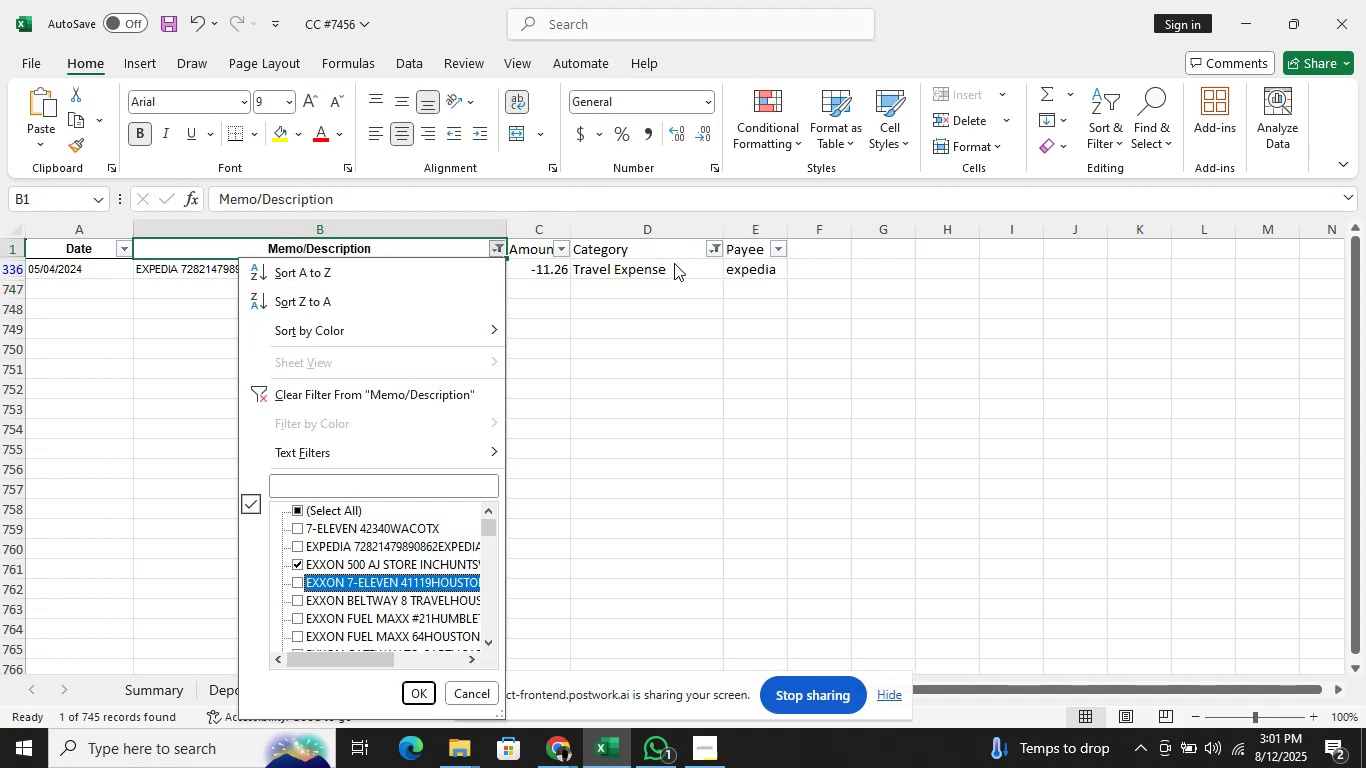 
key(Space)
 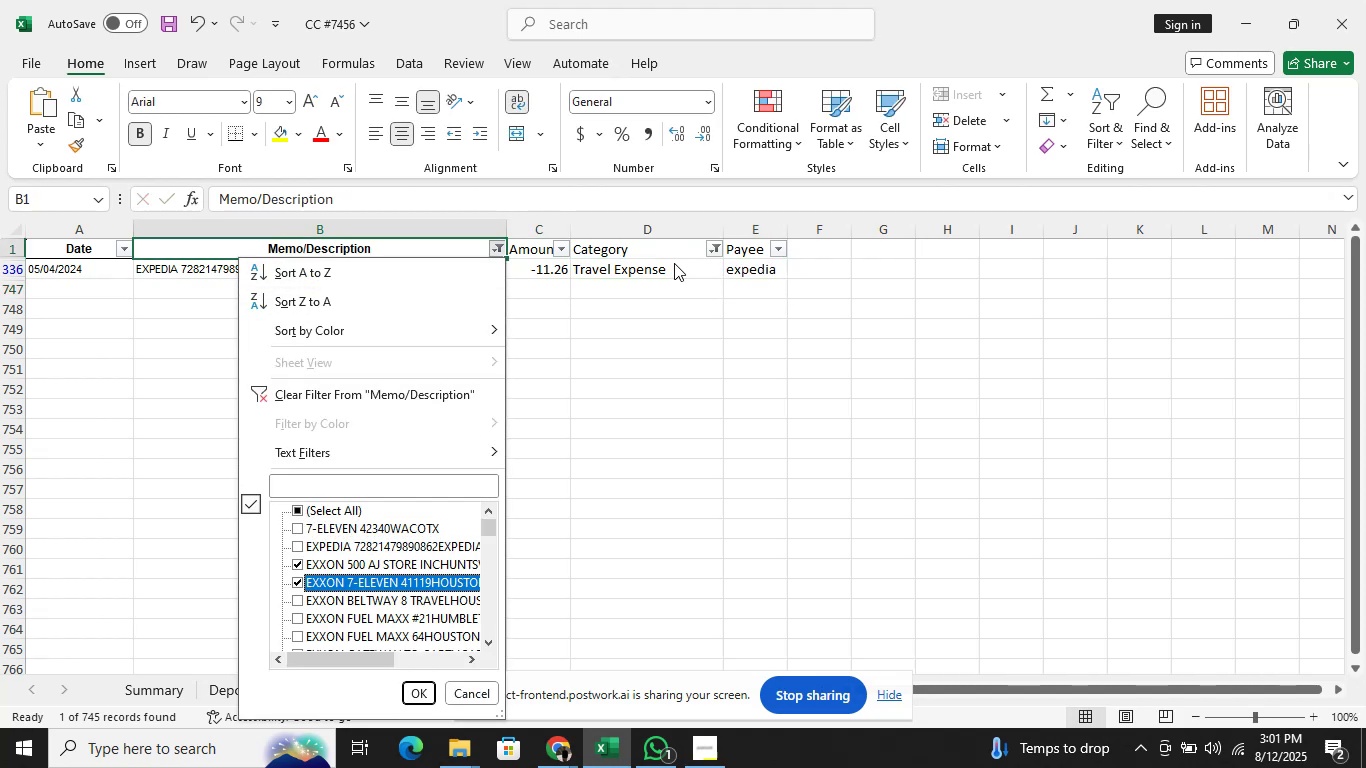 
key(ArrowDown)
 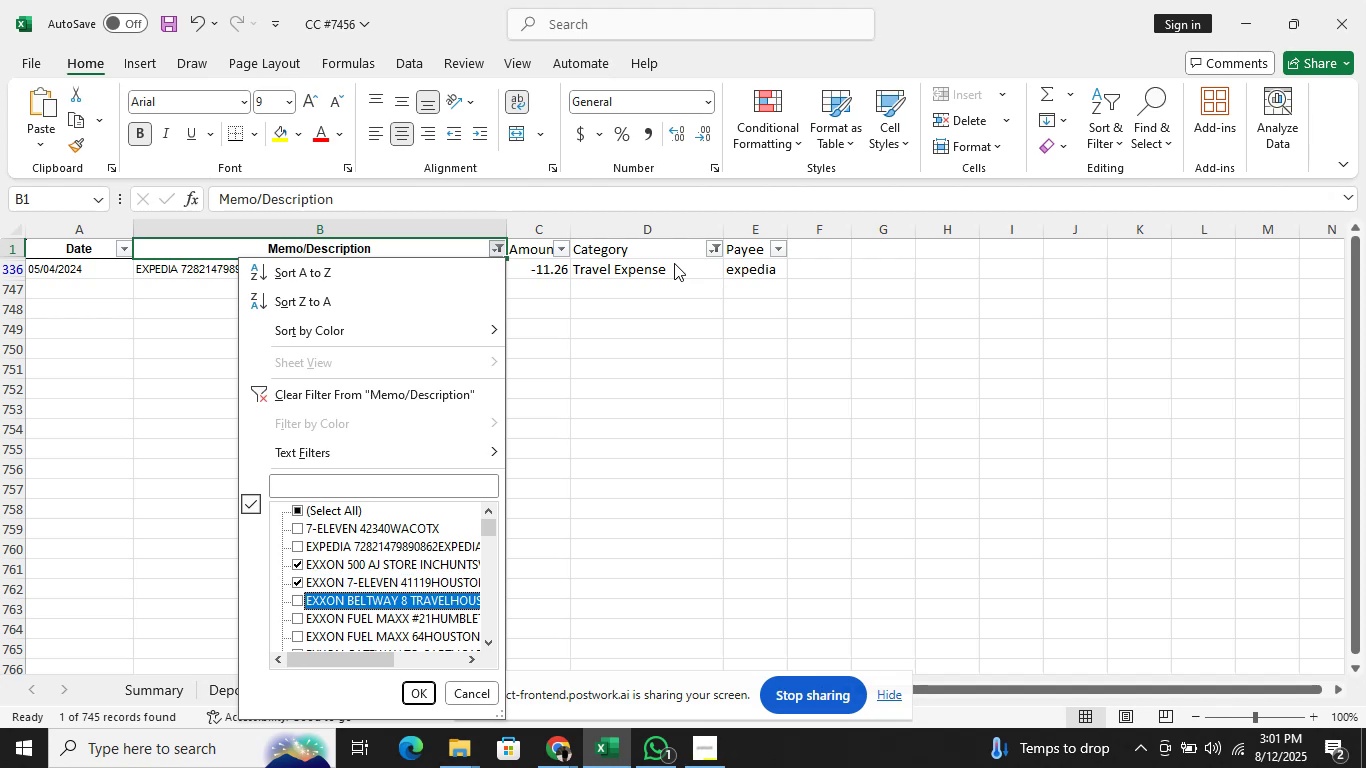 
key(Space)
 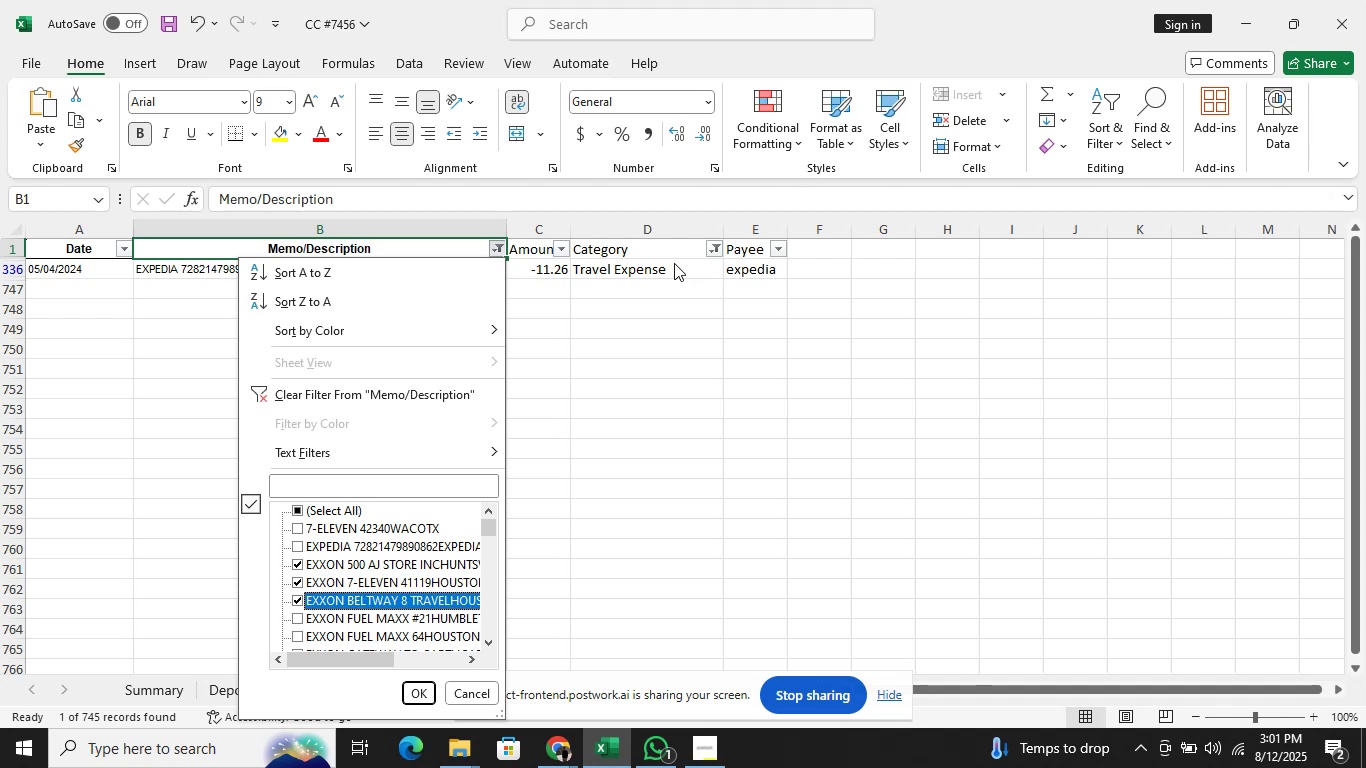 
key(ArrowDown)
 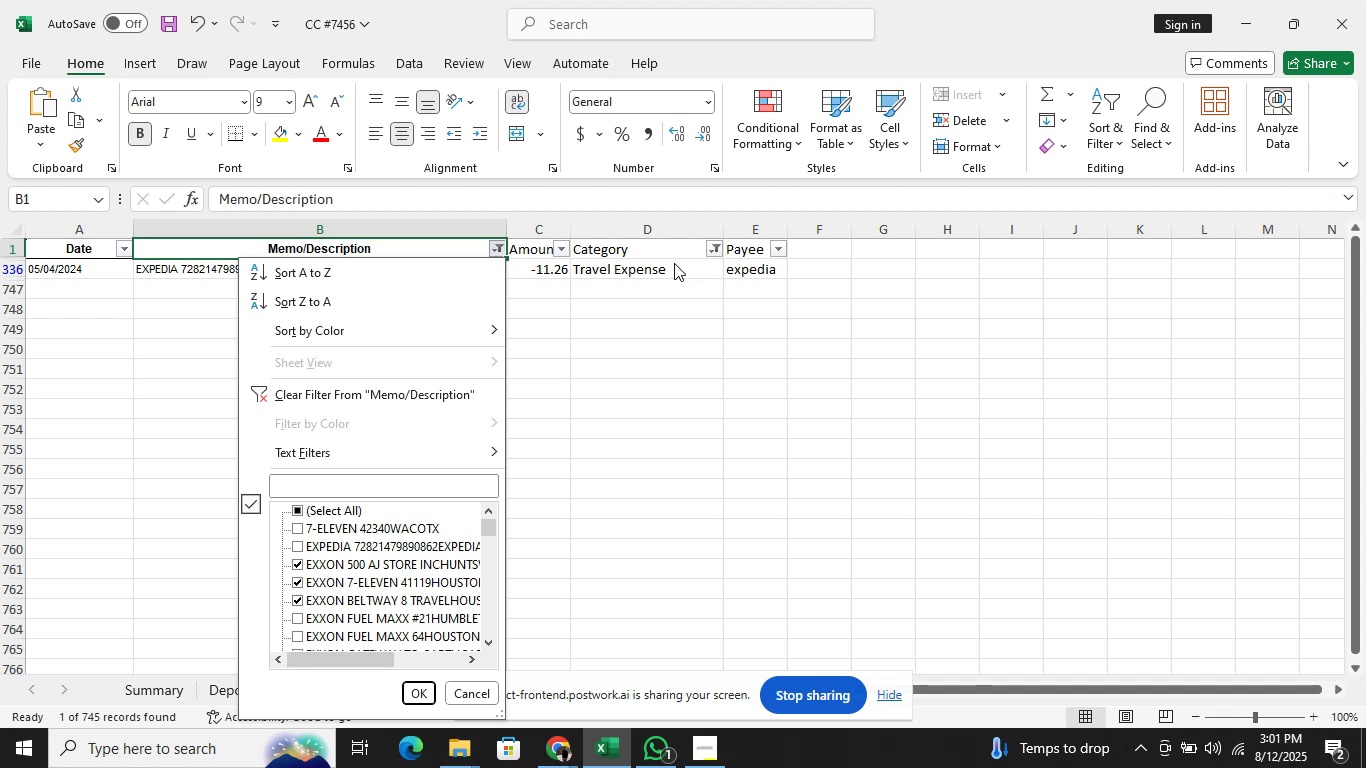 
key(Space)
 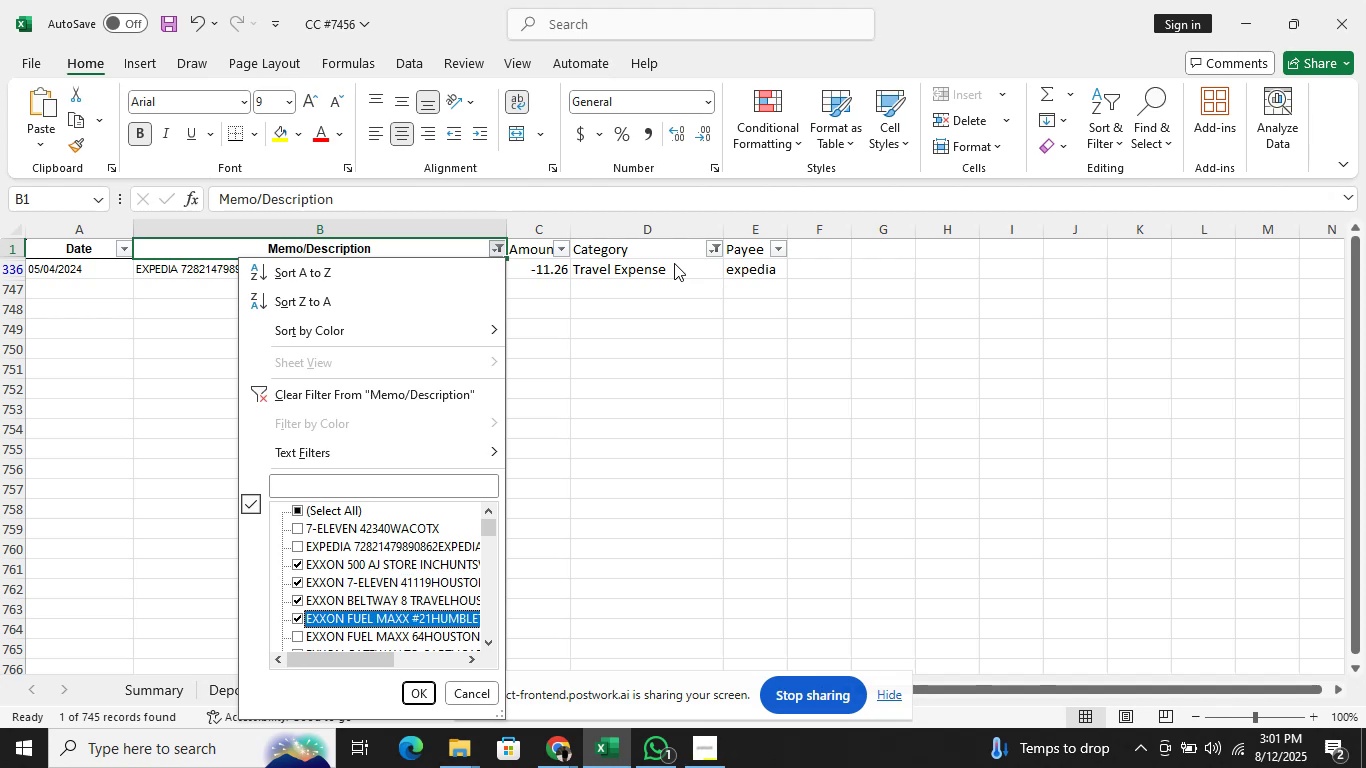 
key(ArrowDown)
 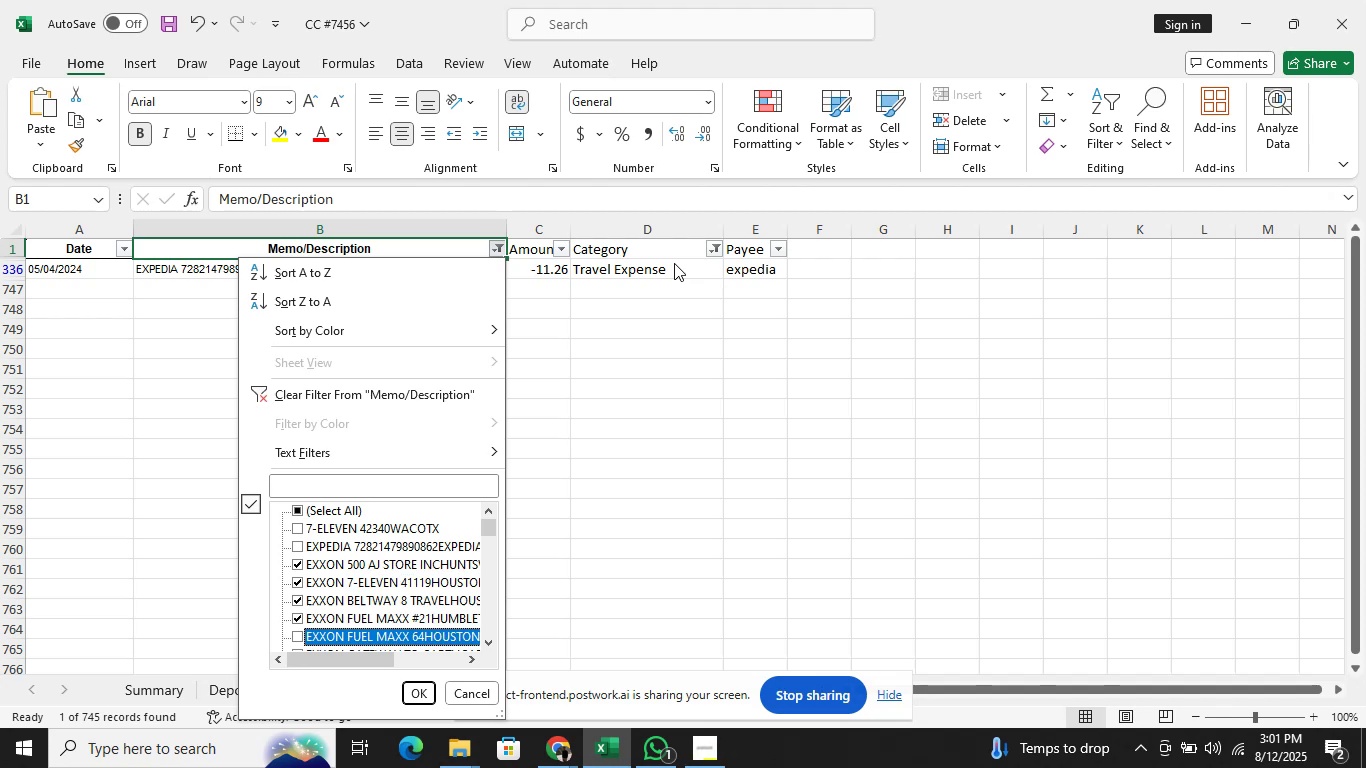 
key(Space)
 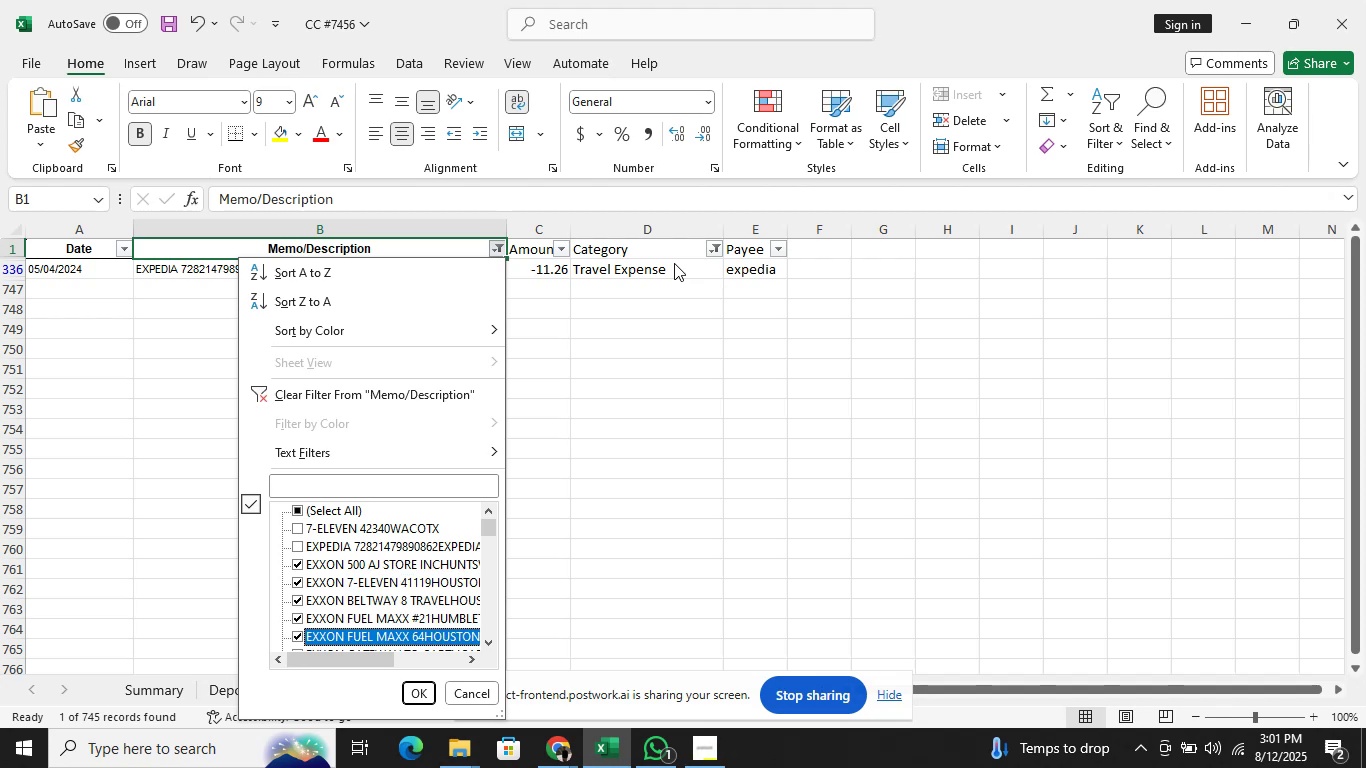 
key(ArrowDown)
 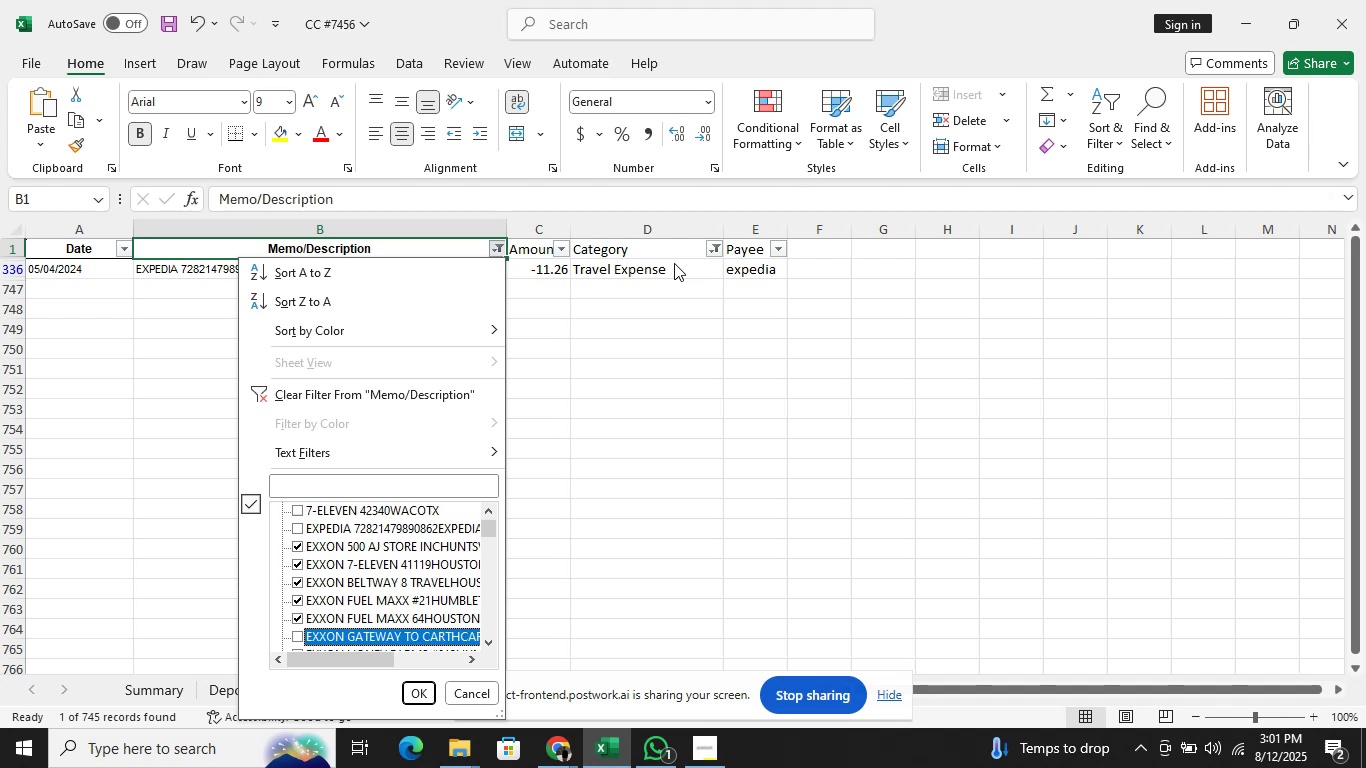 
key(Space)
 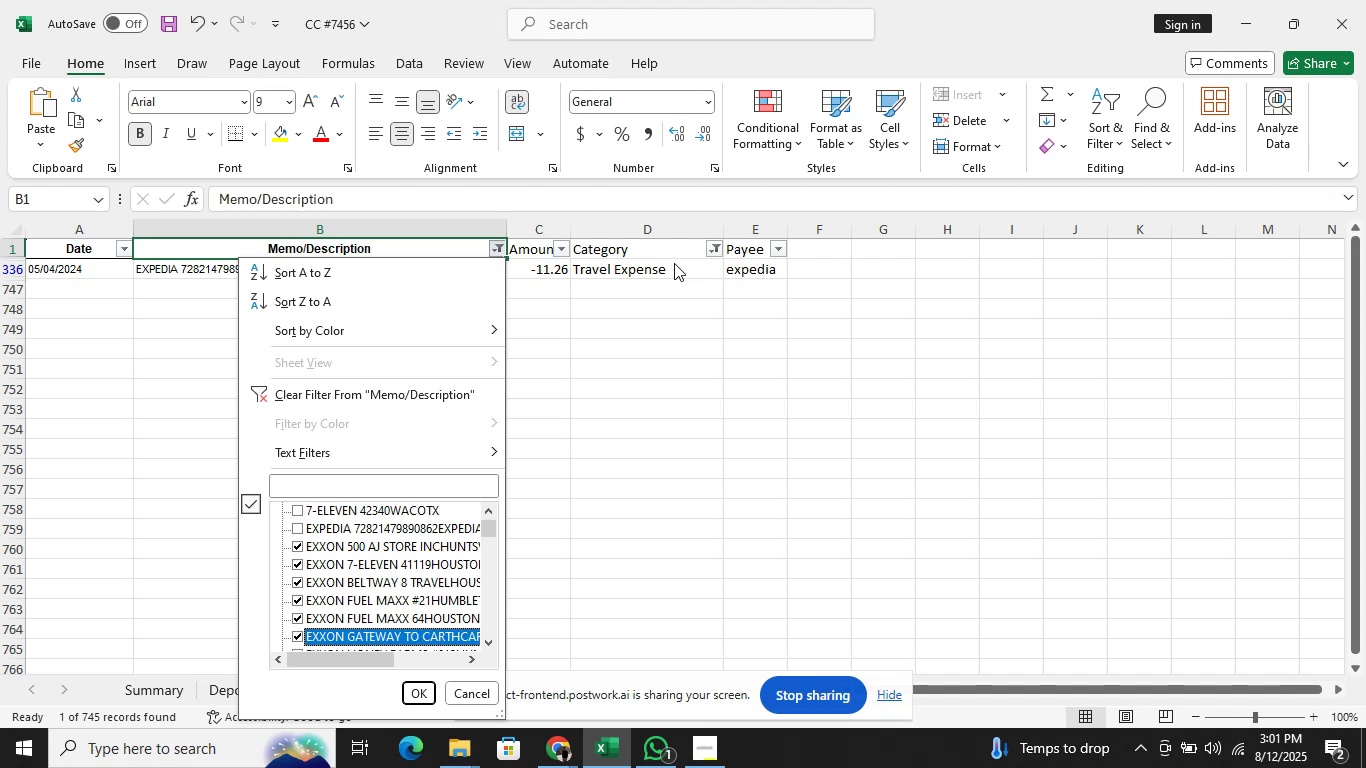 
key(ArrowDown)
 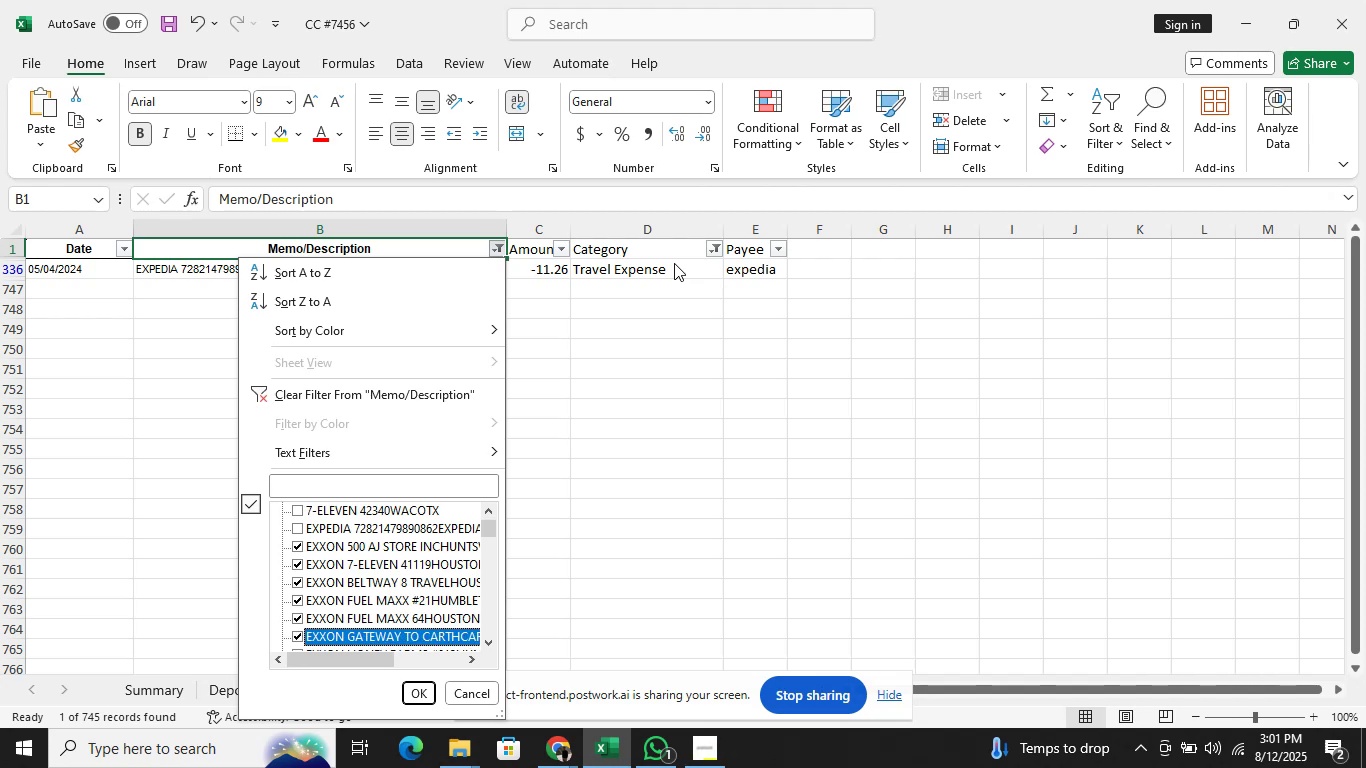 
key(Space)
 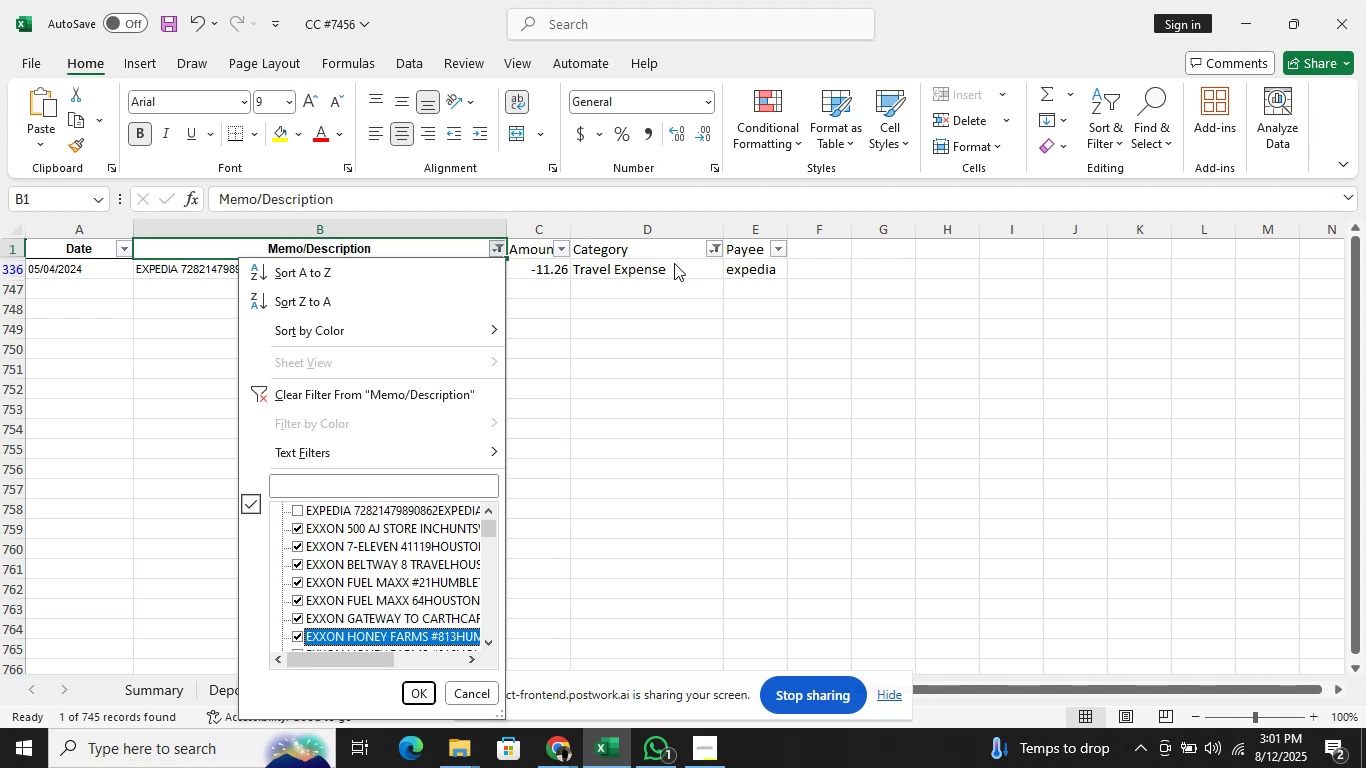 
key(Space)
 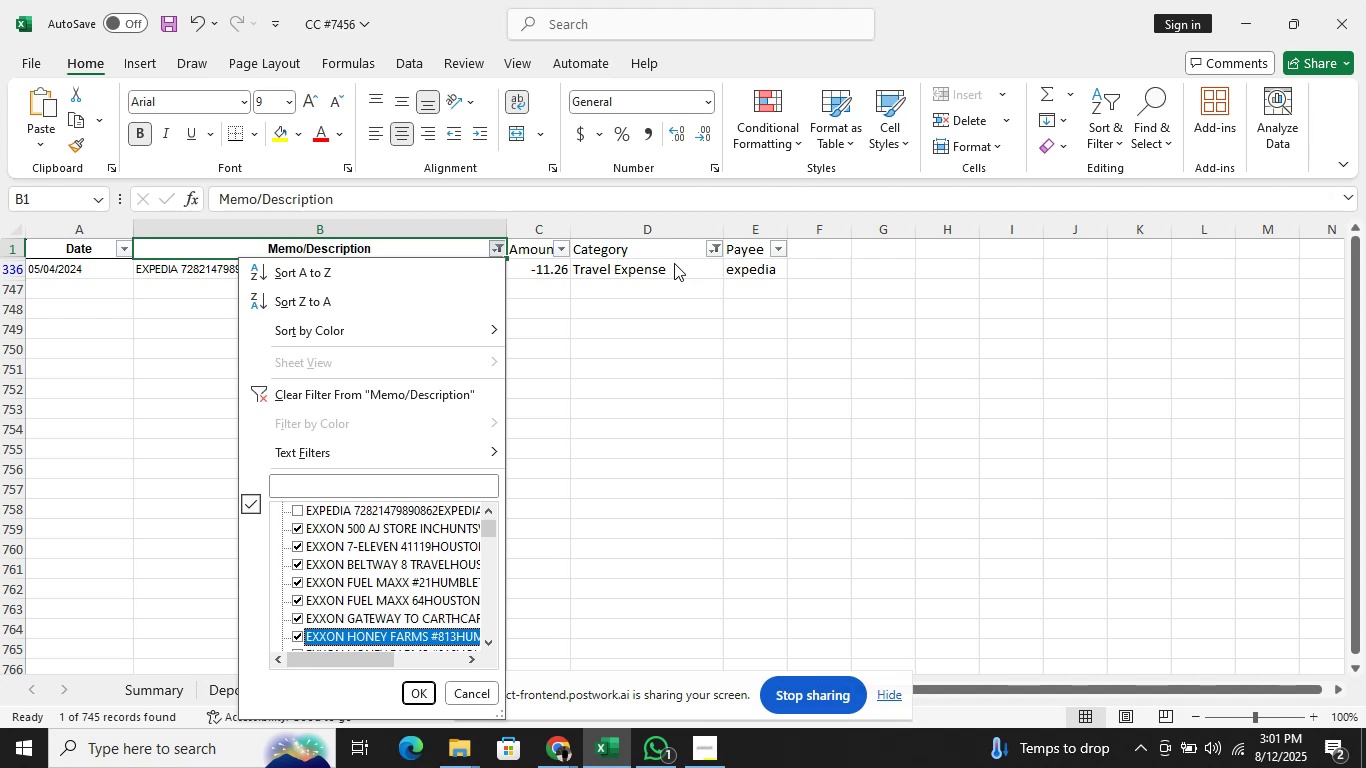 
key(ArrowDown)
 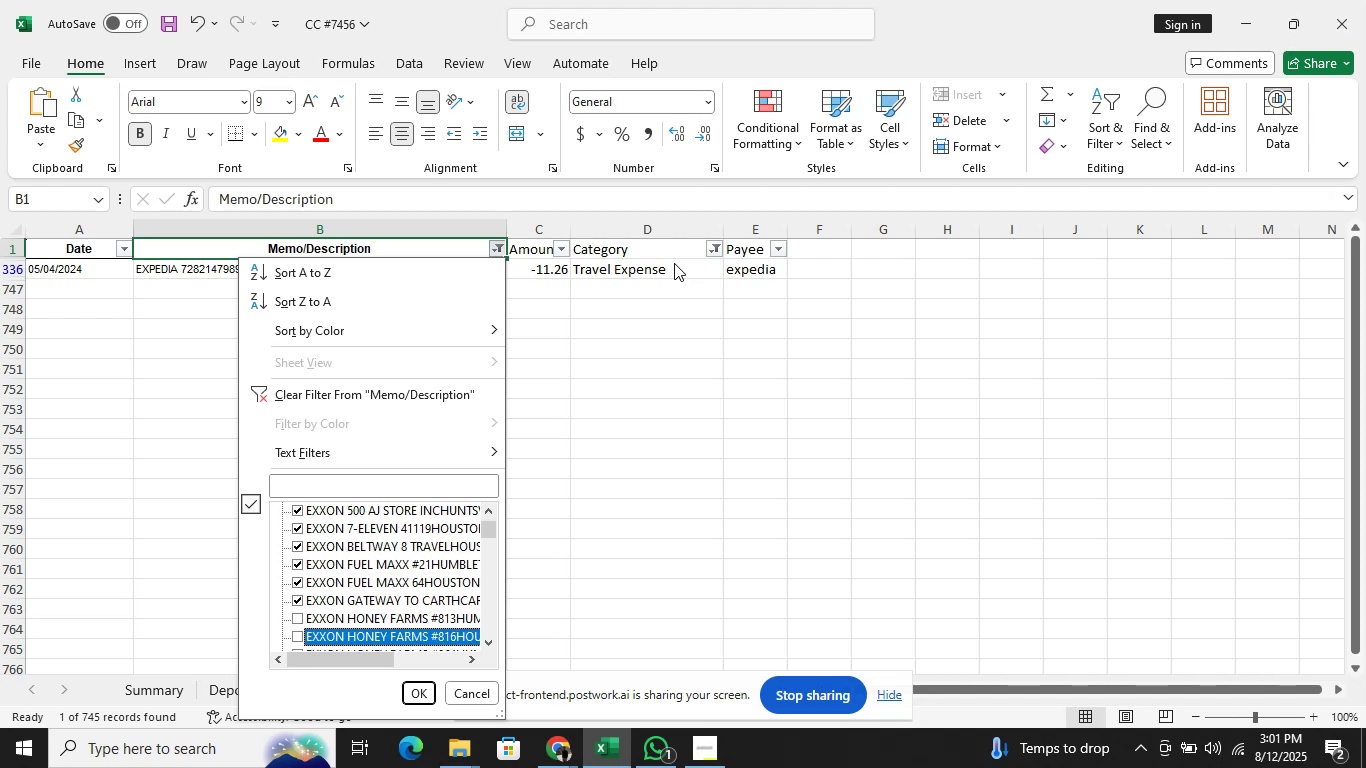 
key(Space)
 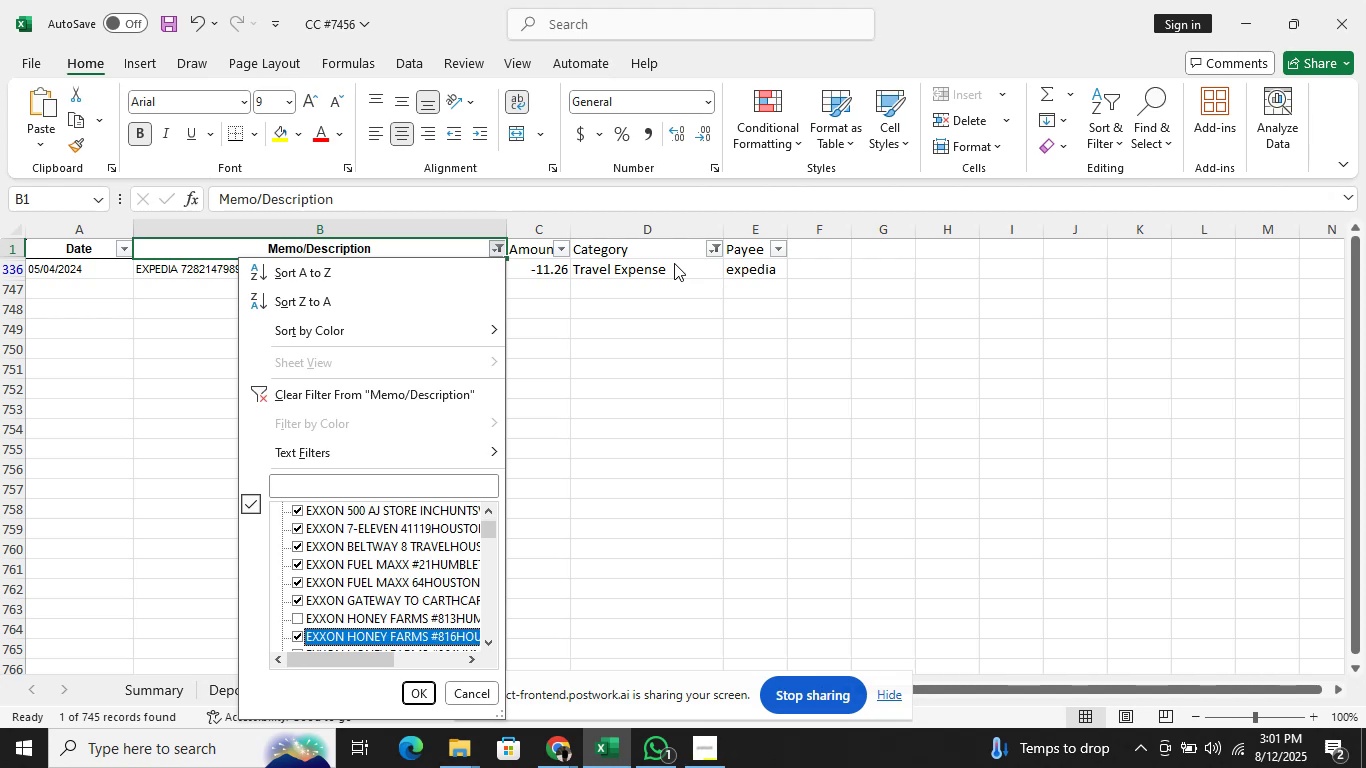 
key(ArrowDown)
 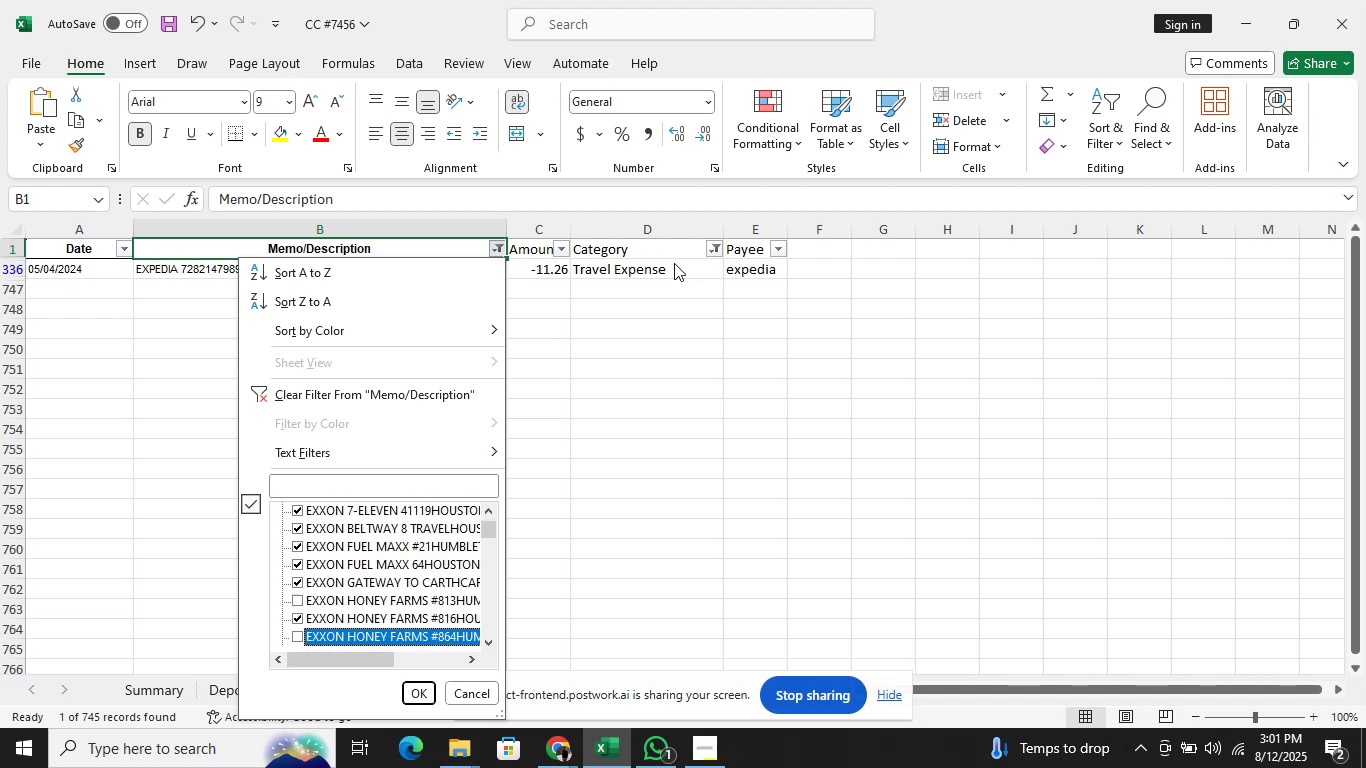 
key(Space)
 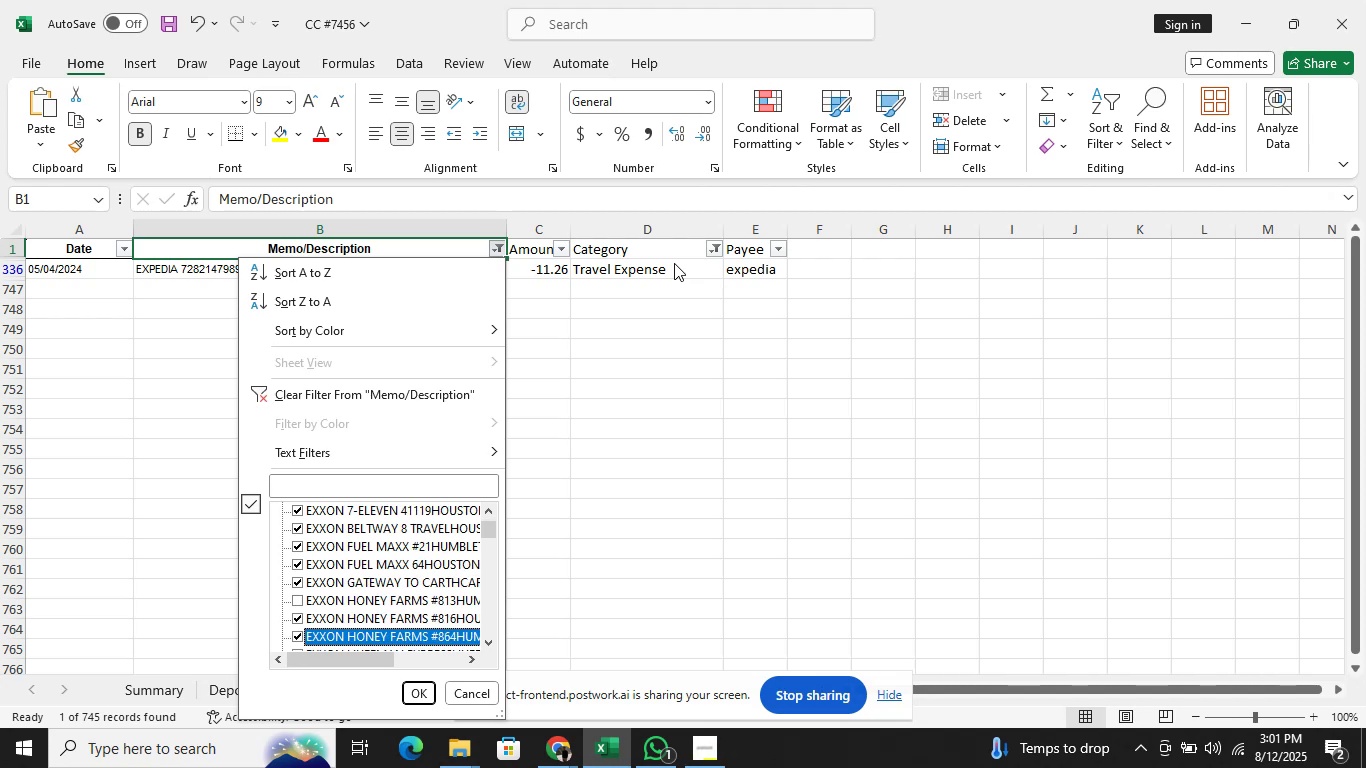 
key(ArrowDown)
 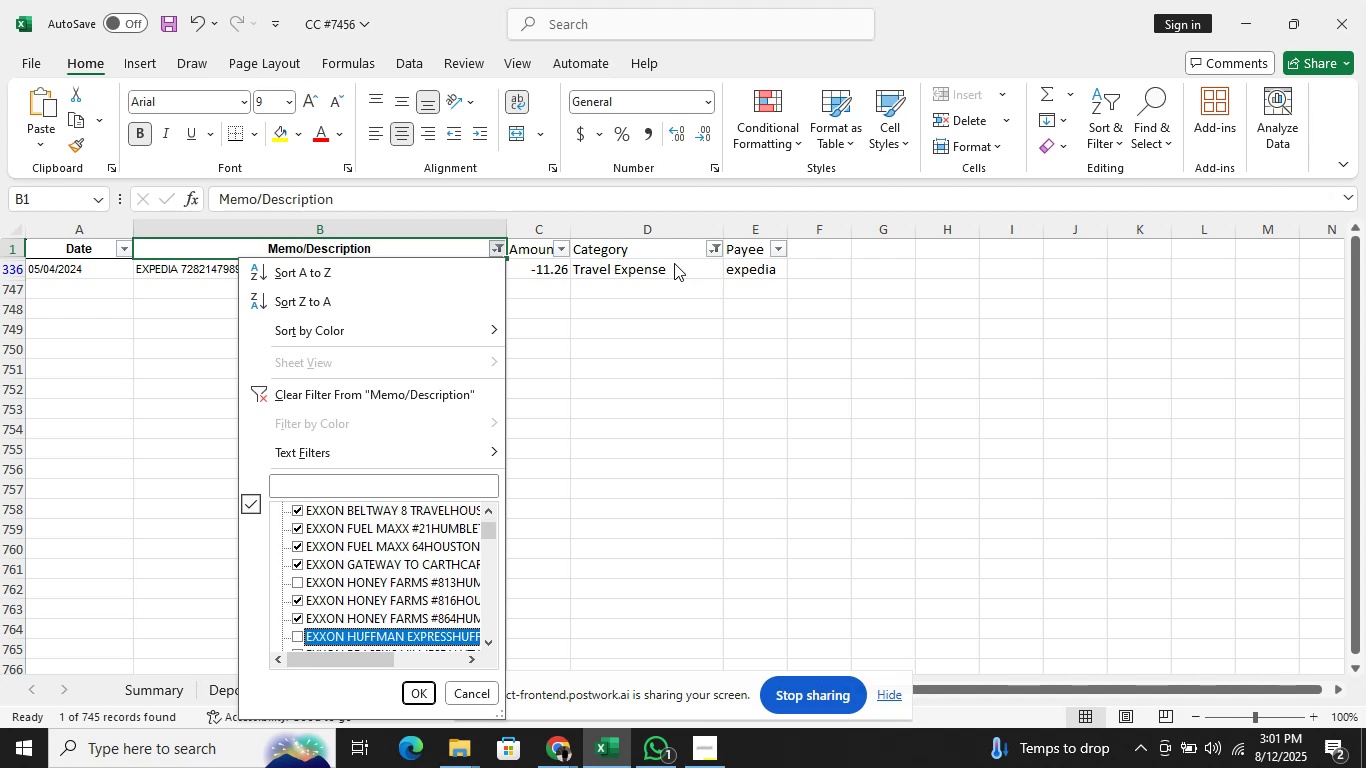 
key(Space)
 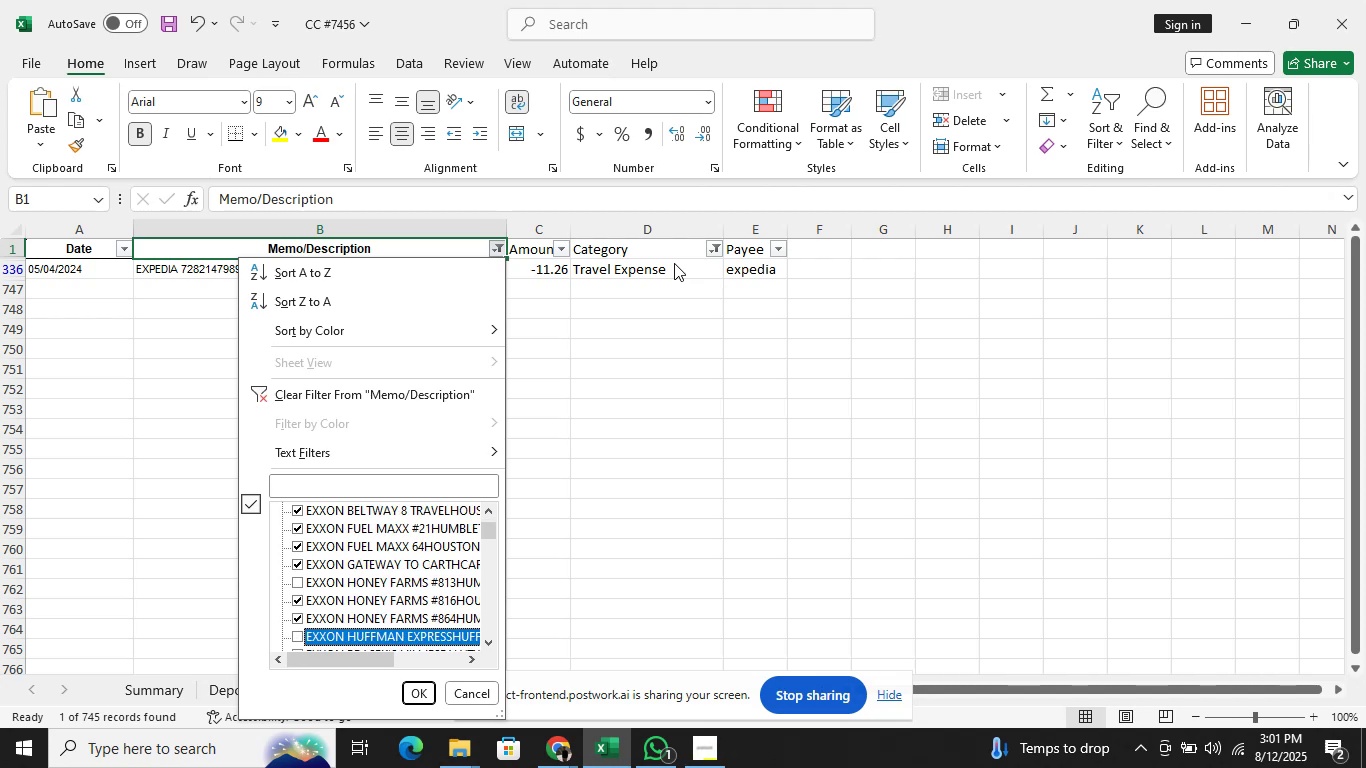 
key(ArrowDown)
 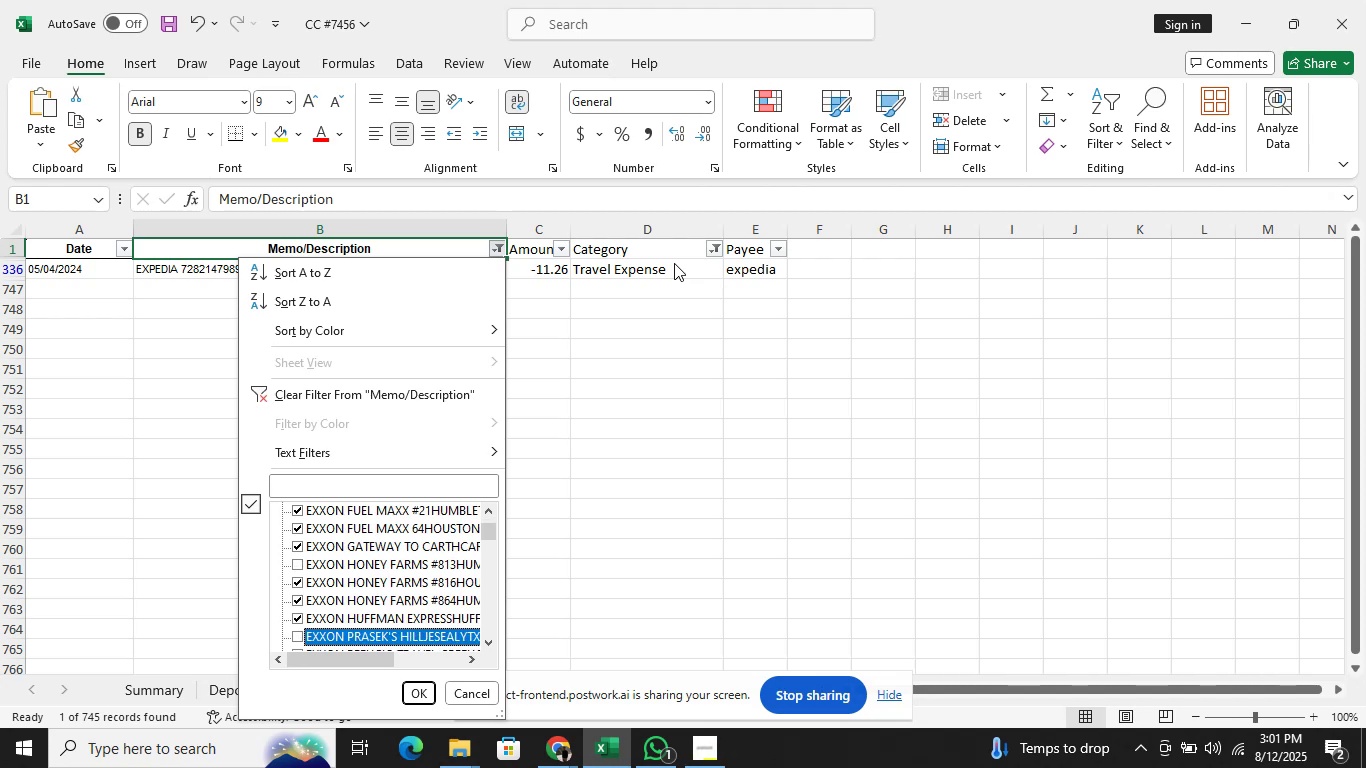 
key(Space)
 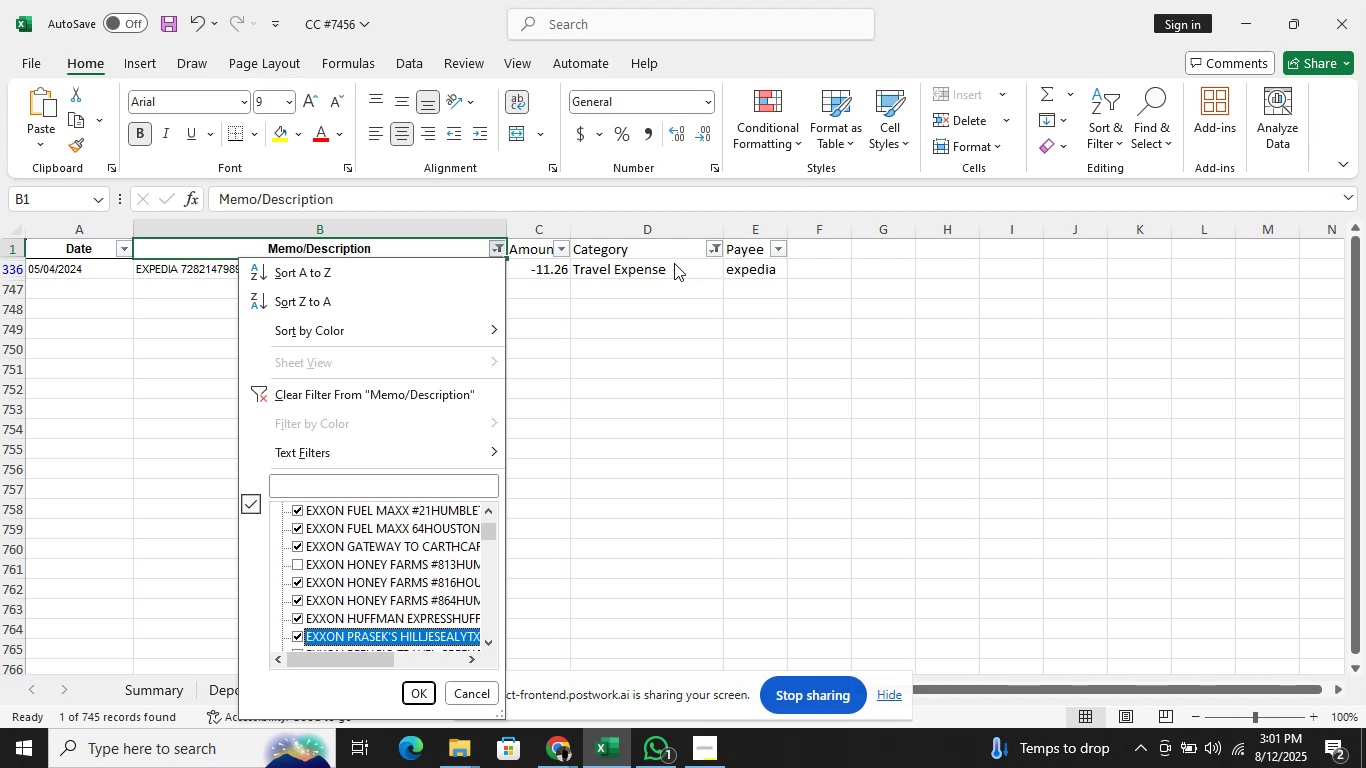 
key(ArrowUp)
 